 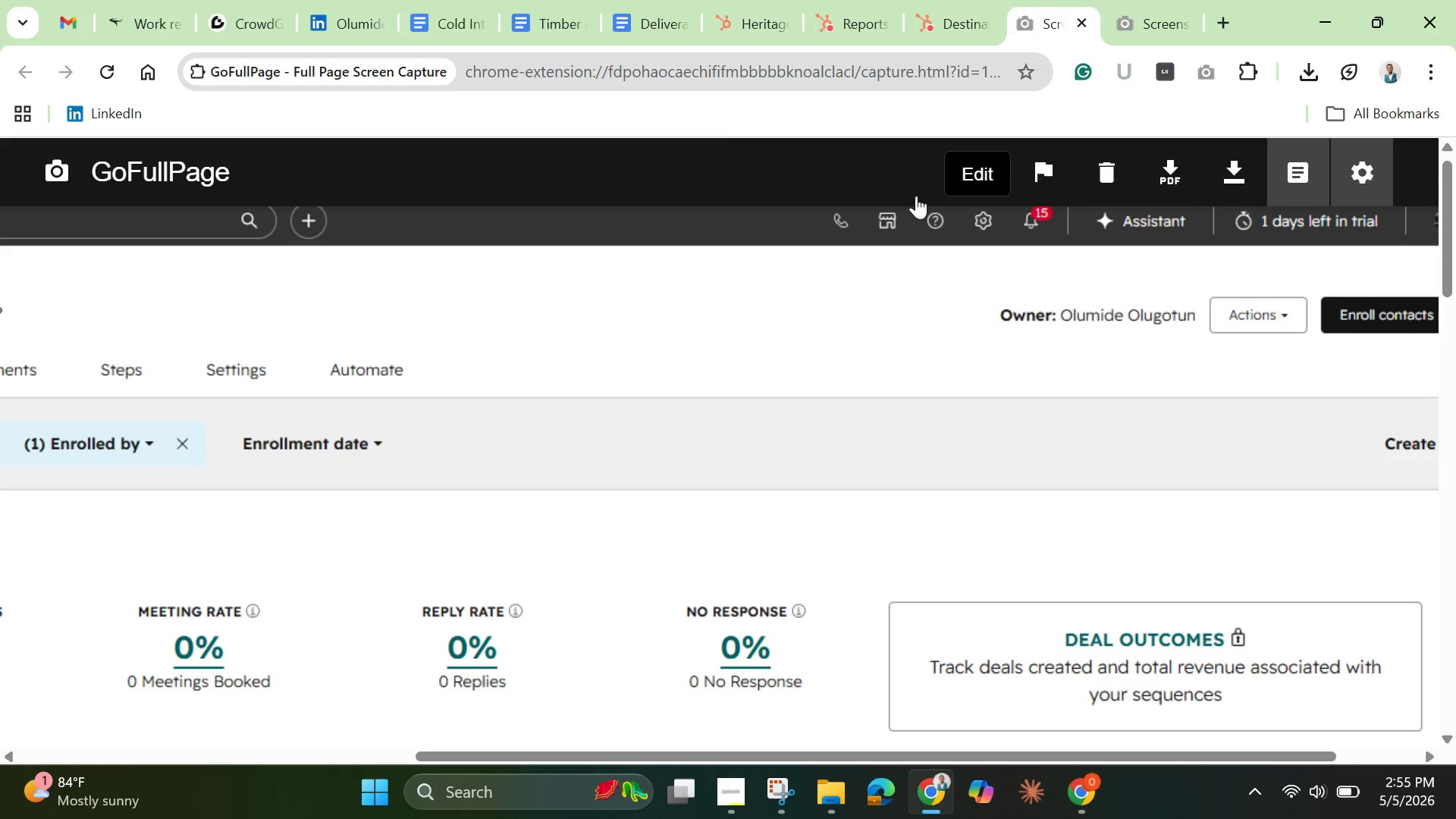 
left_click([1230, 181])
 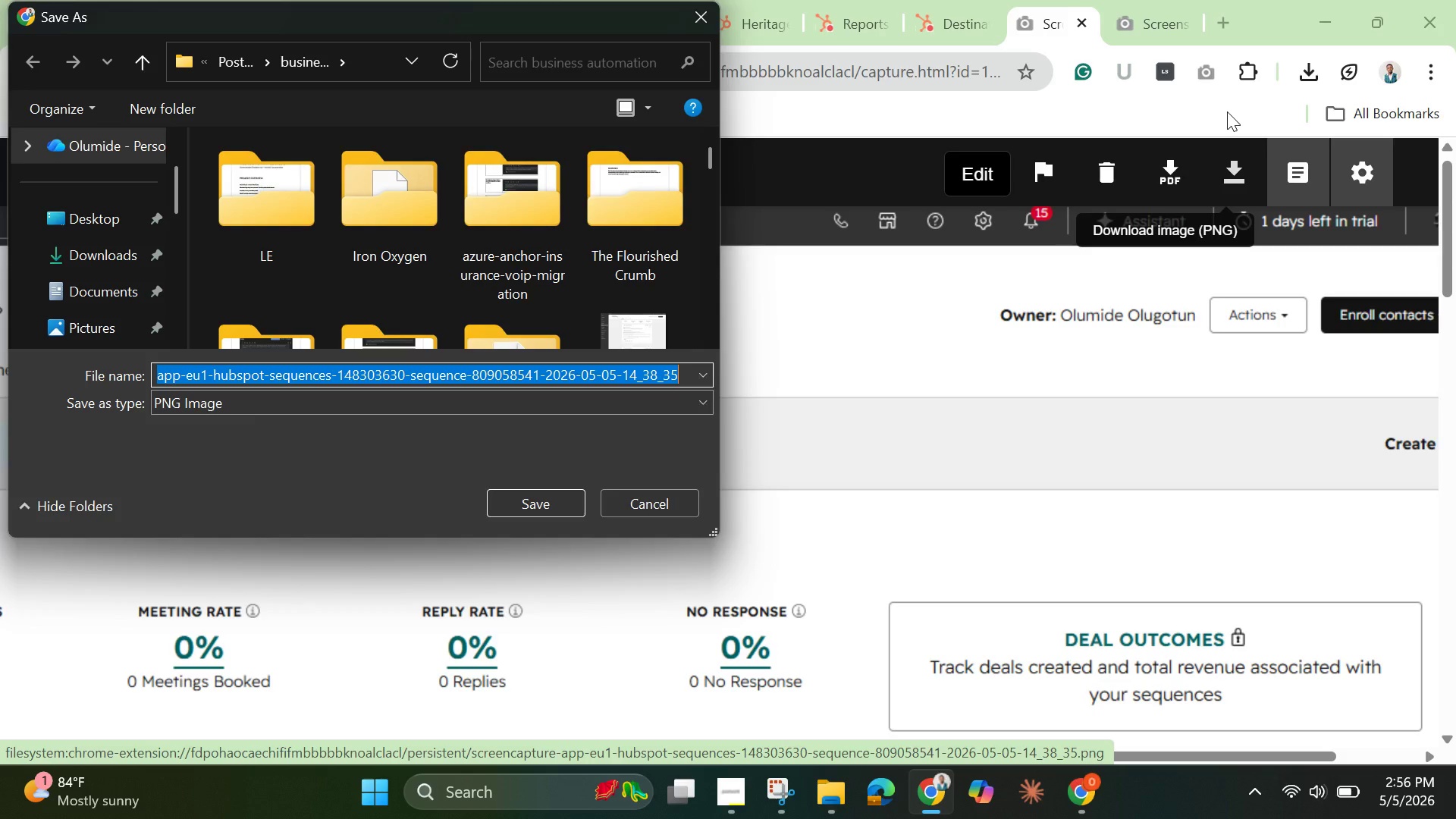 
wait(20.98)
 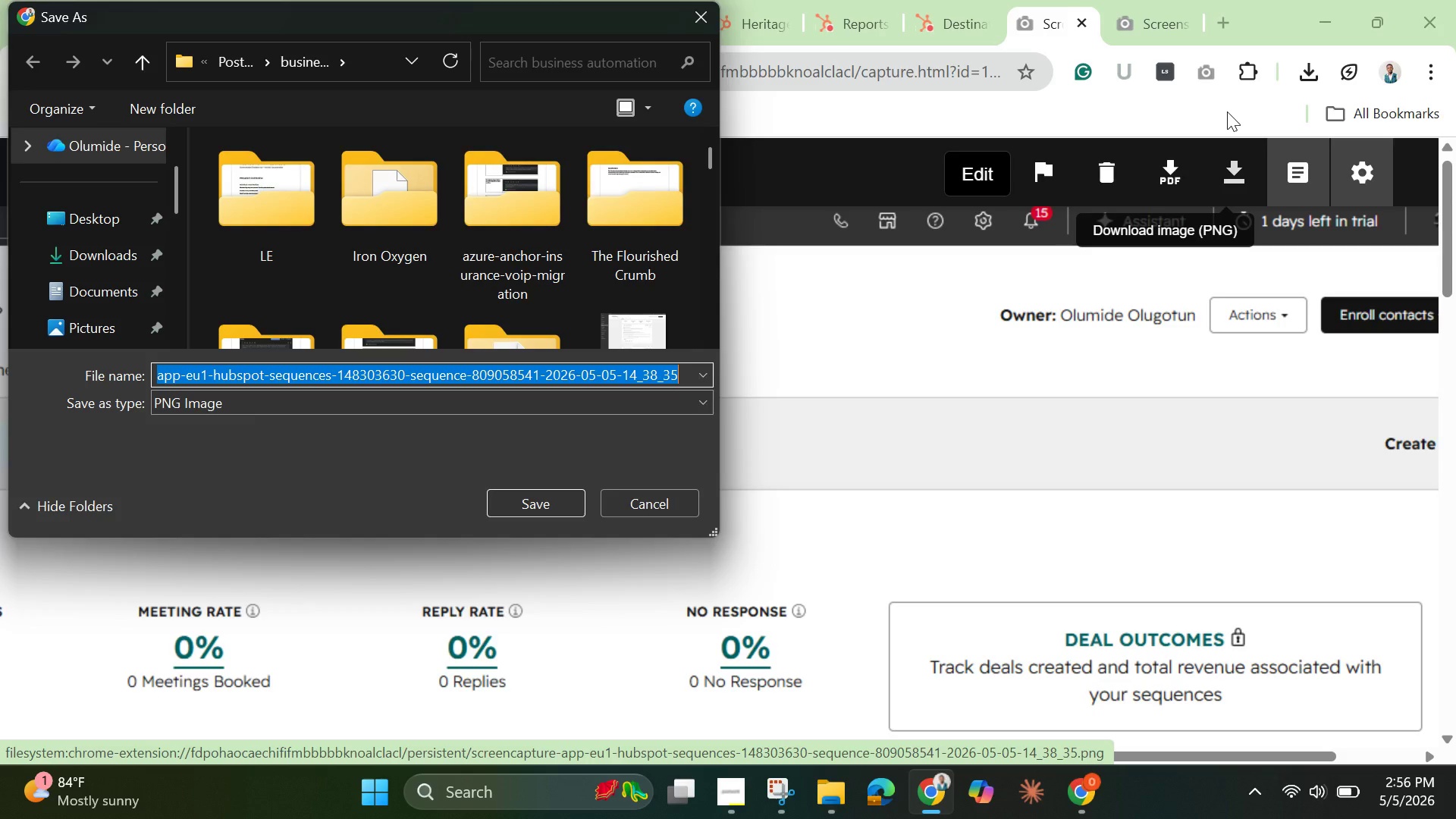 
key(Backspace)
 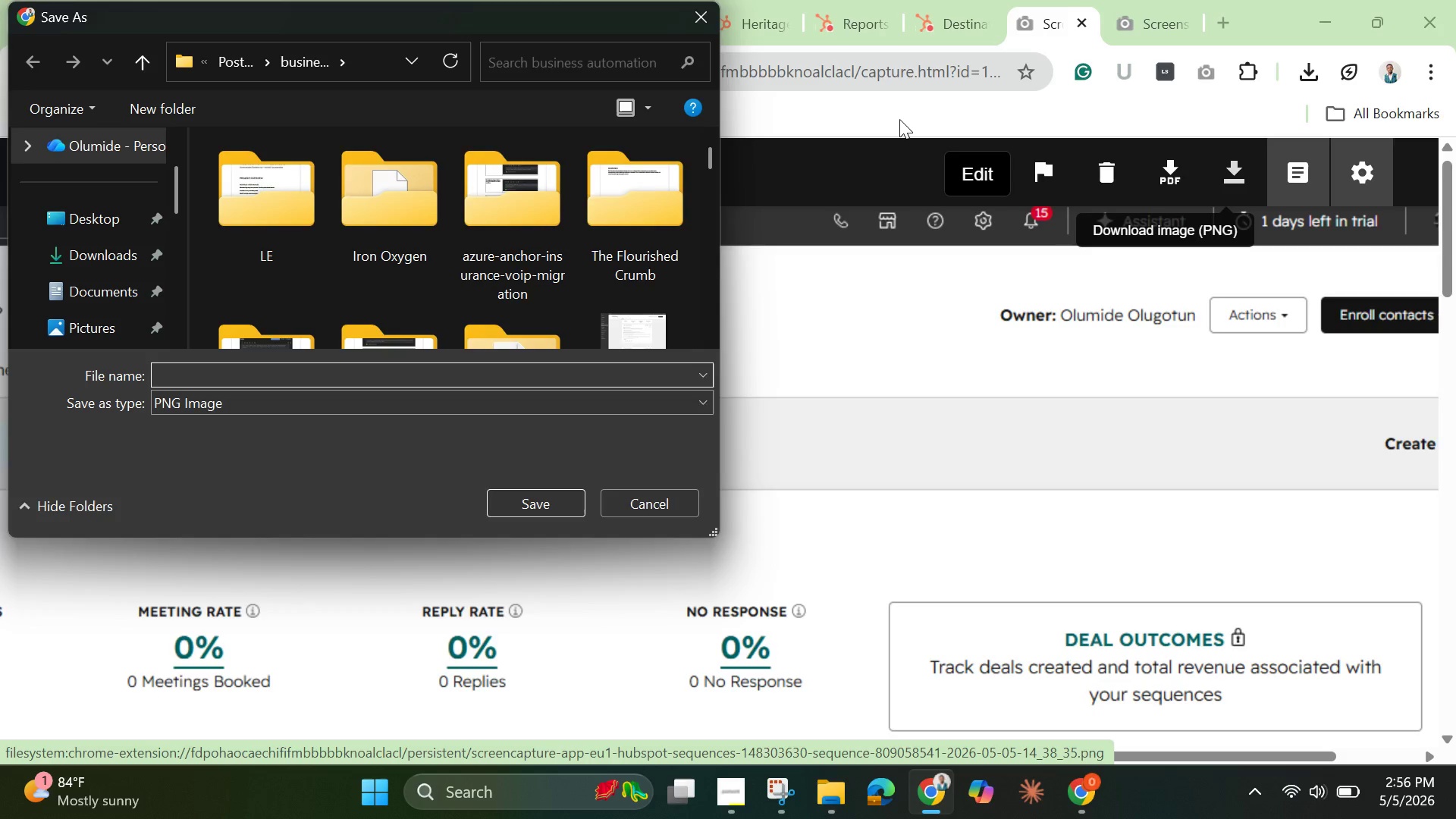 
key(Control+V)
 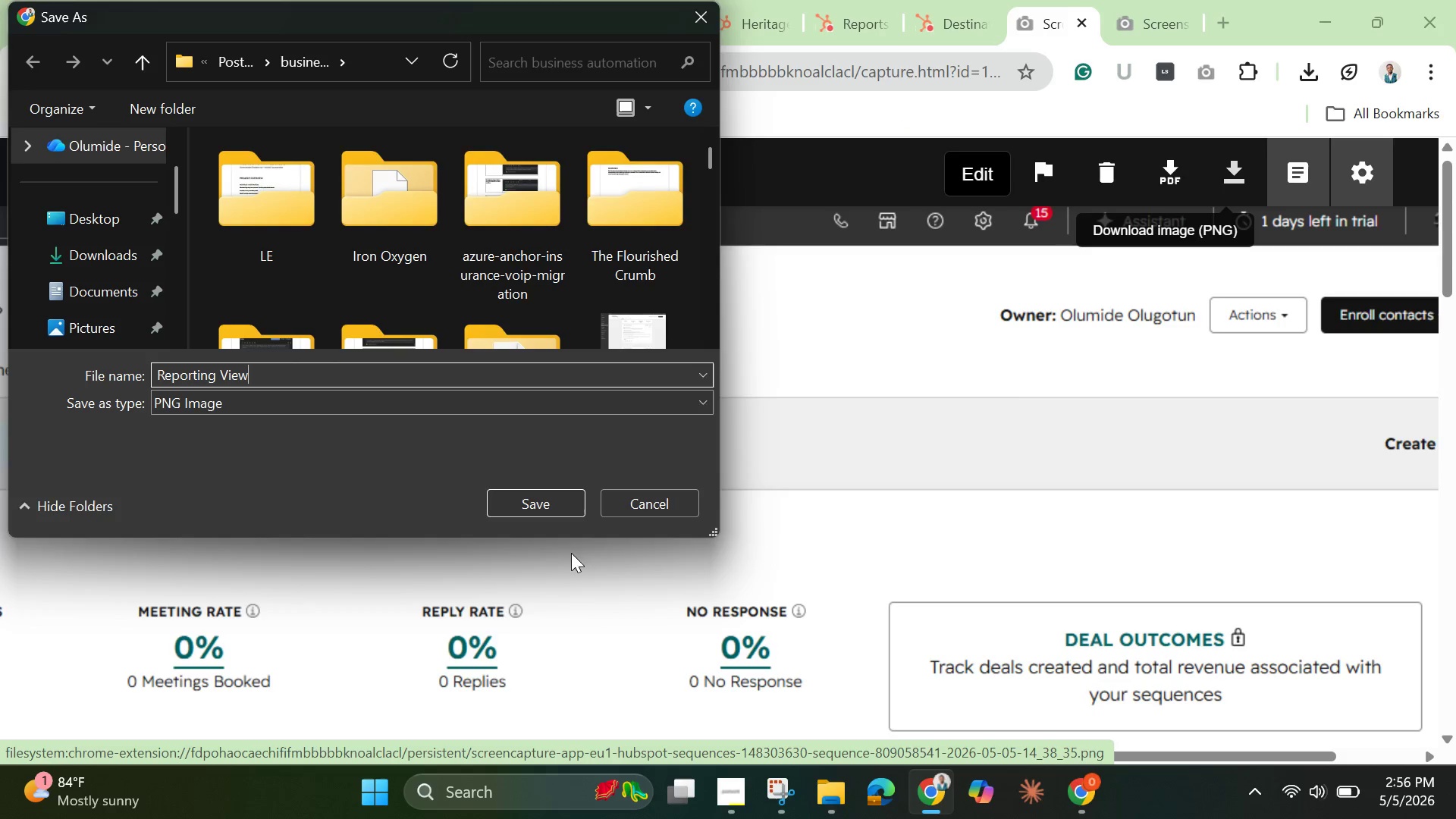 
left_click([548, 513])
 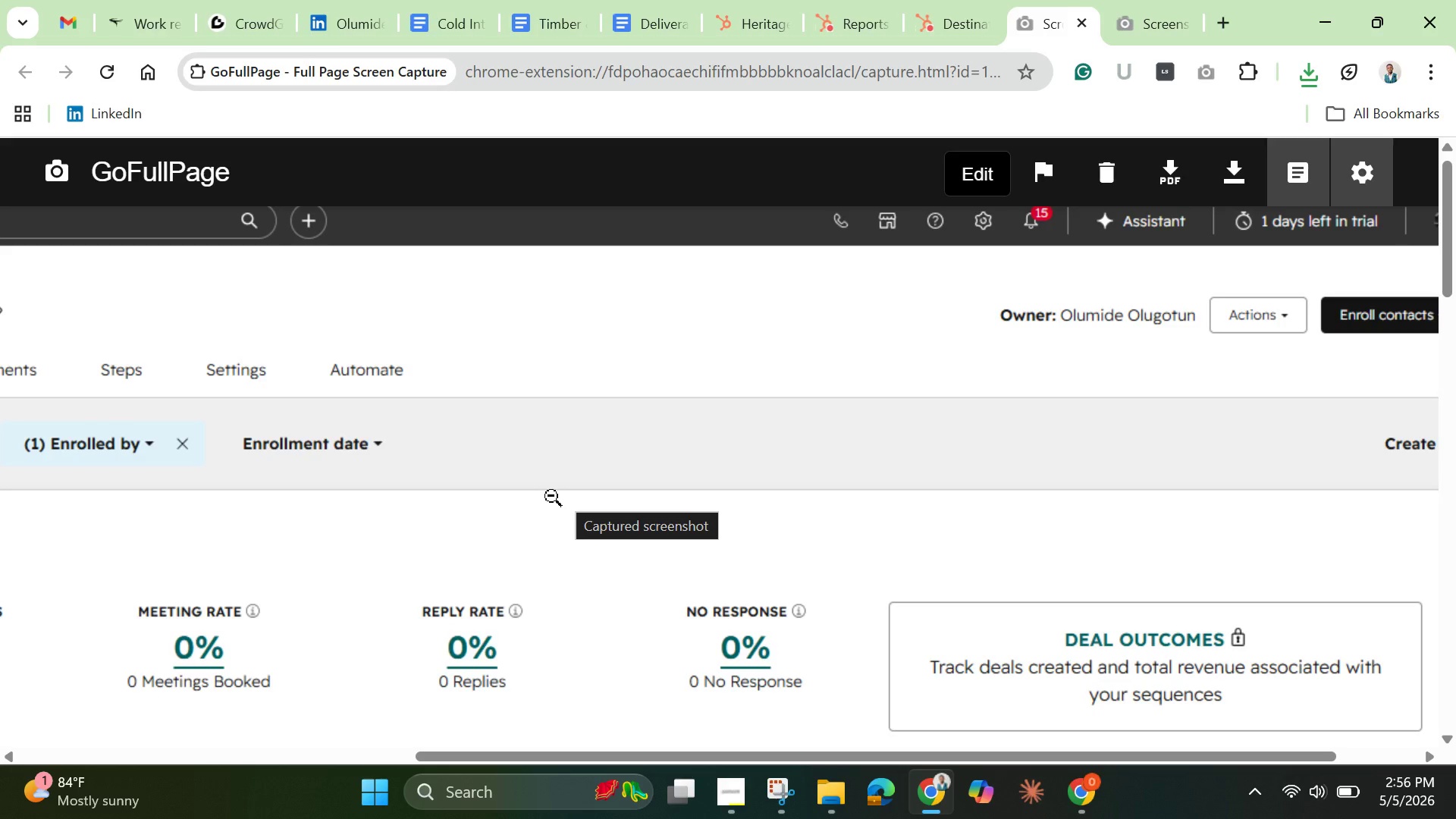 
wait(33.08)
 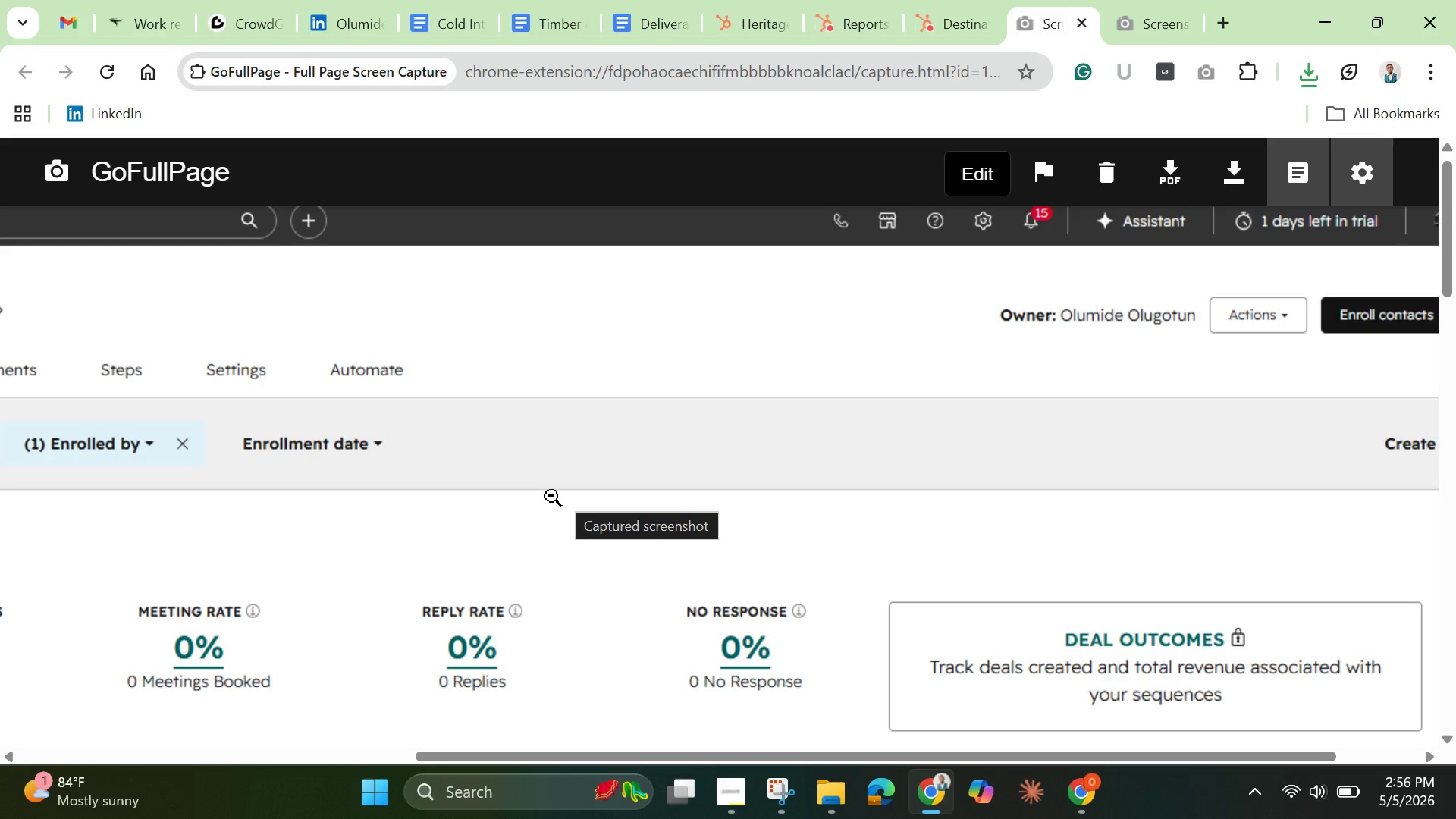 
left_click([952, 20])
 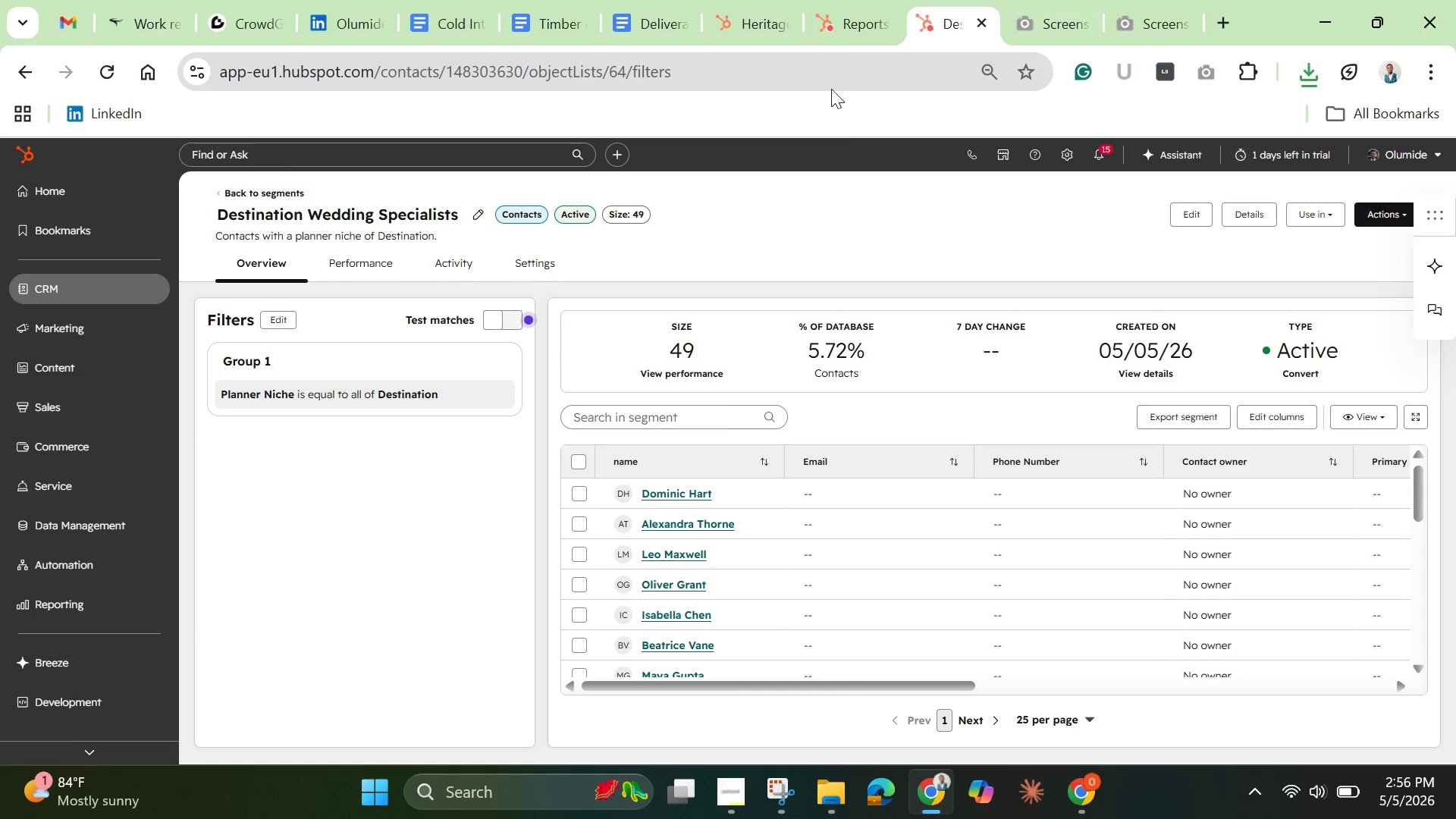 
left_click([858, 17])
 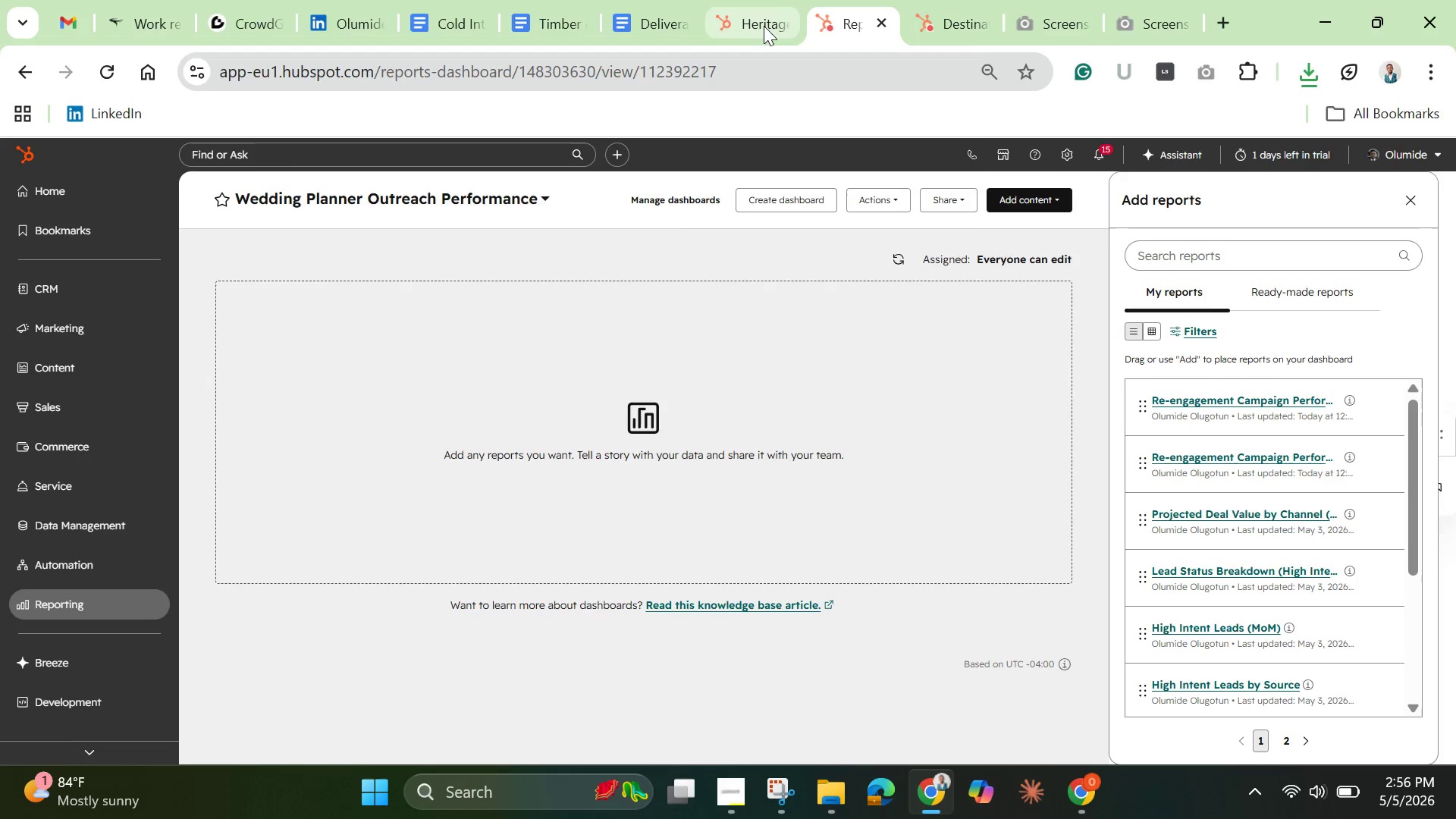 
left_click([764, 26])
 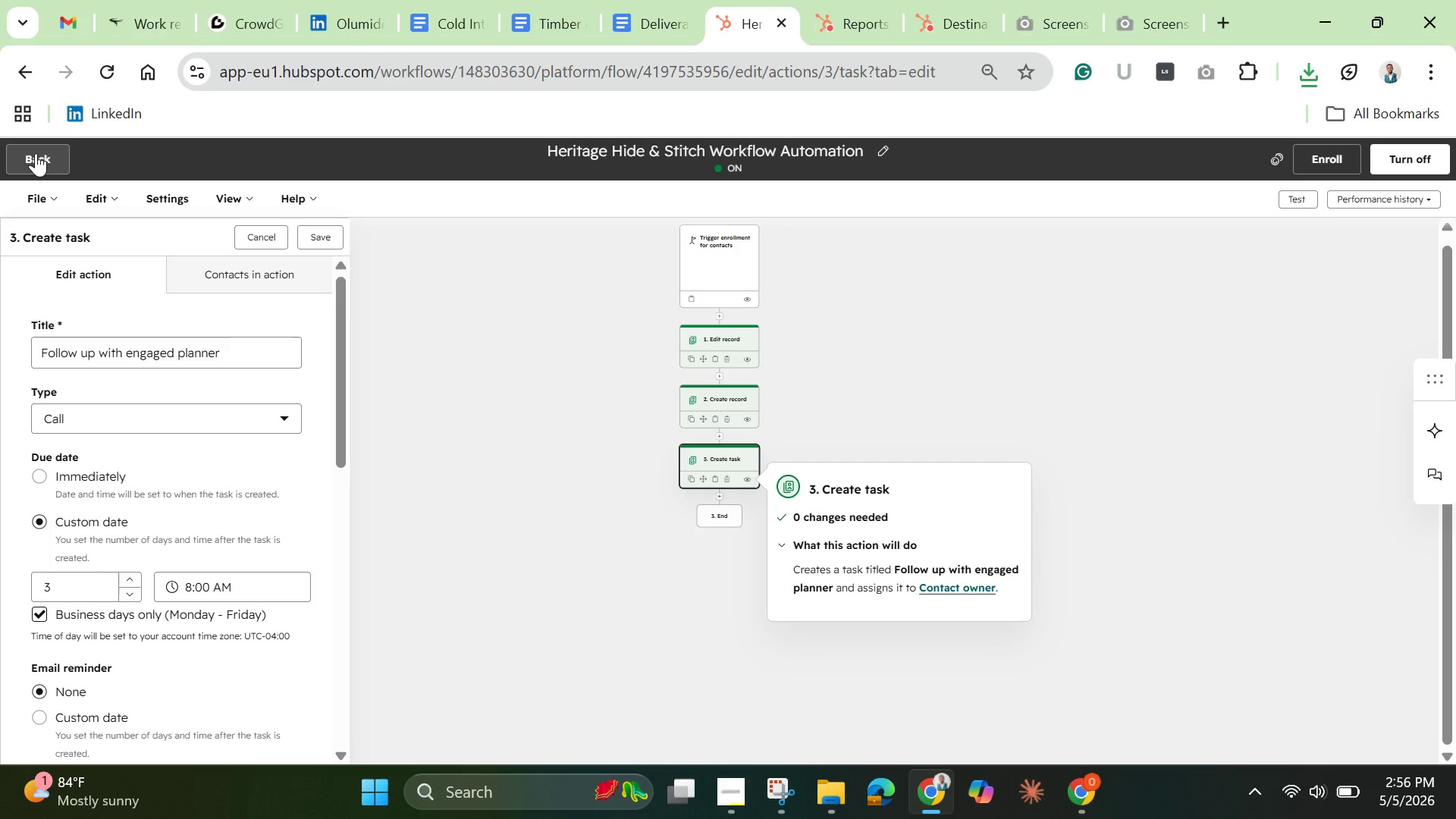 
left_click([37, 154])
 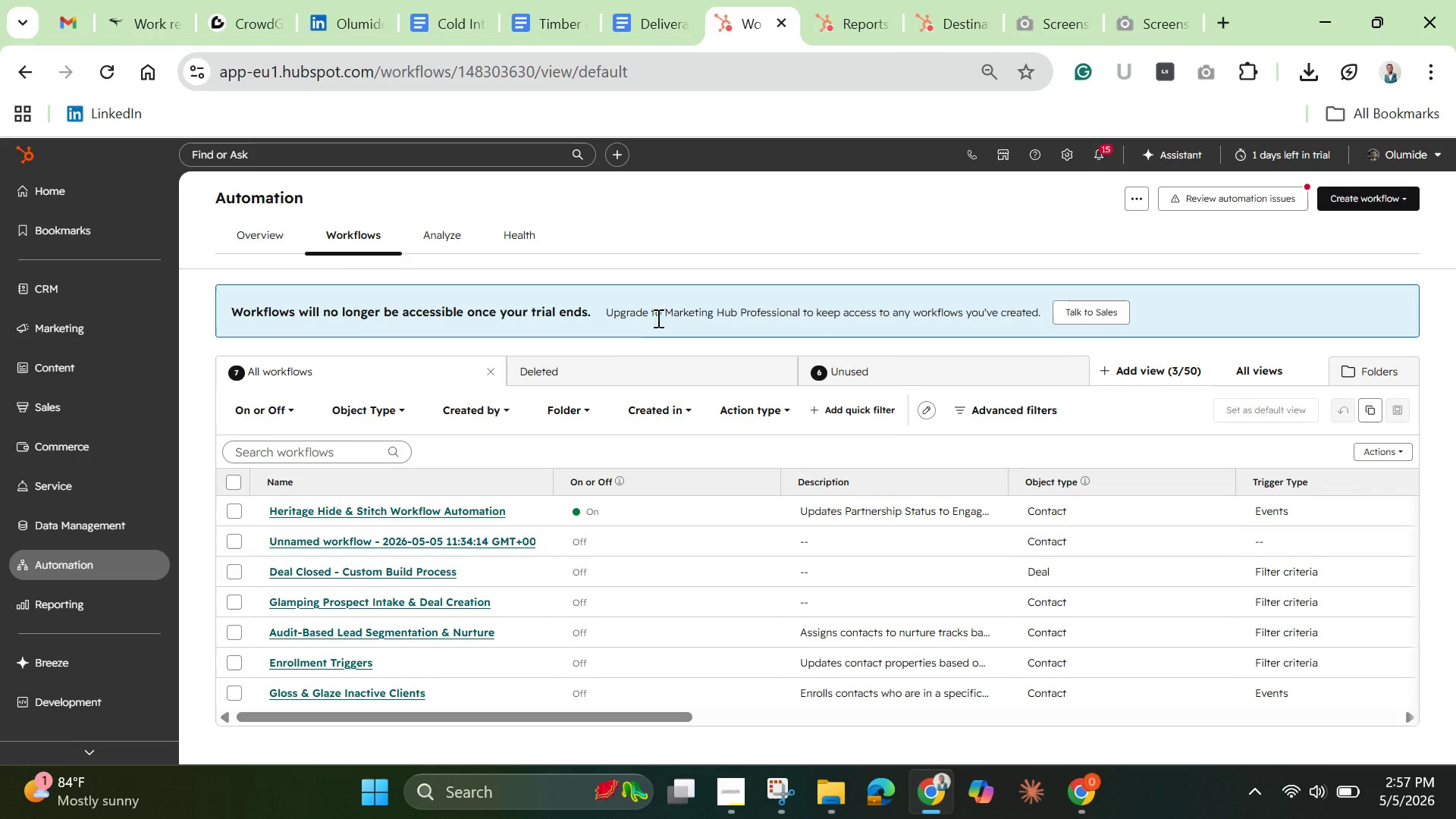 
wait(25.48)
 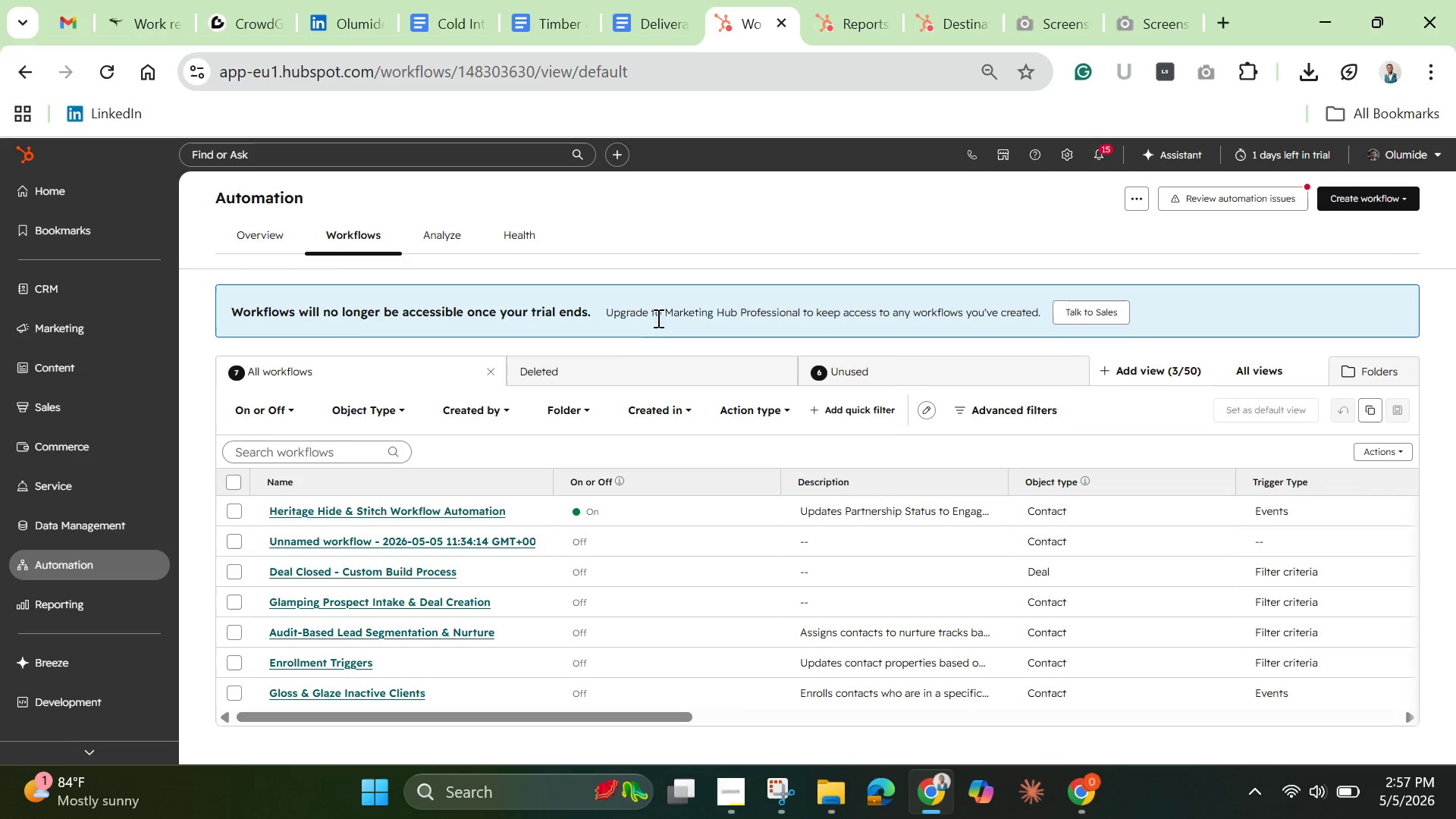 
left_click([328, 511])
 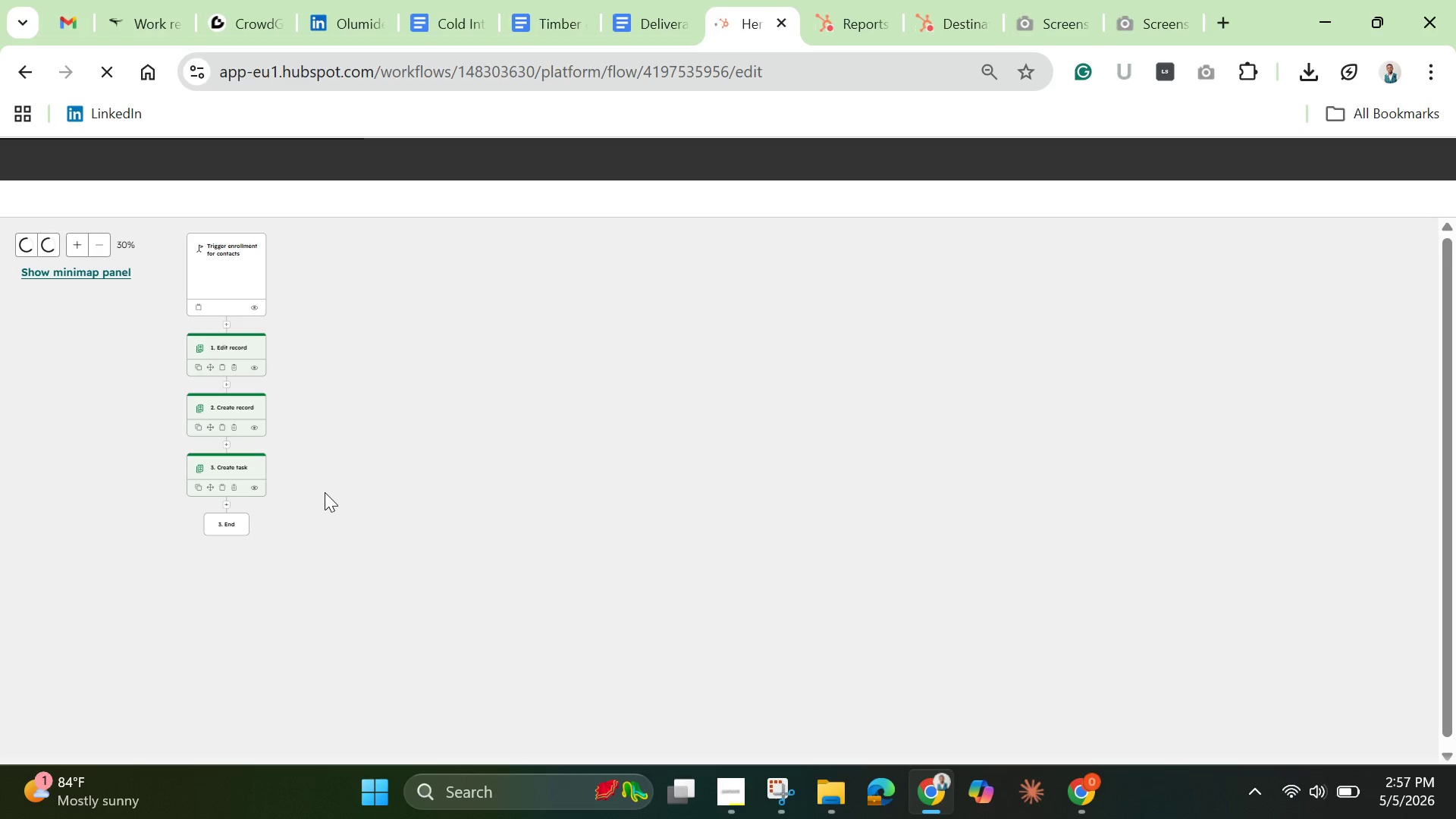 
wait(9.03)
 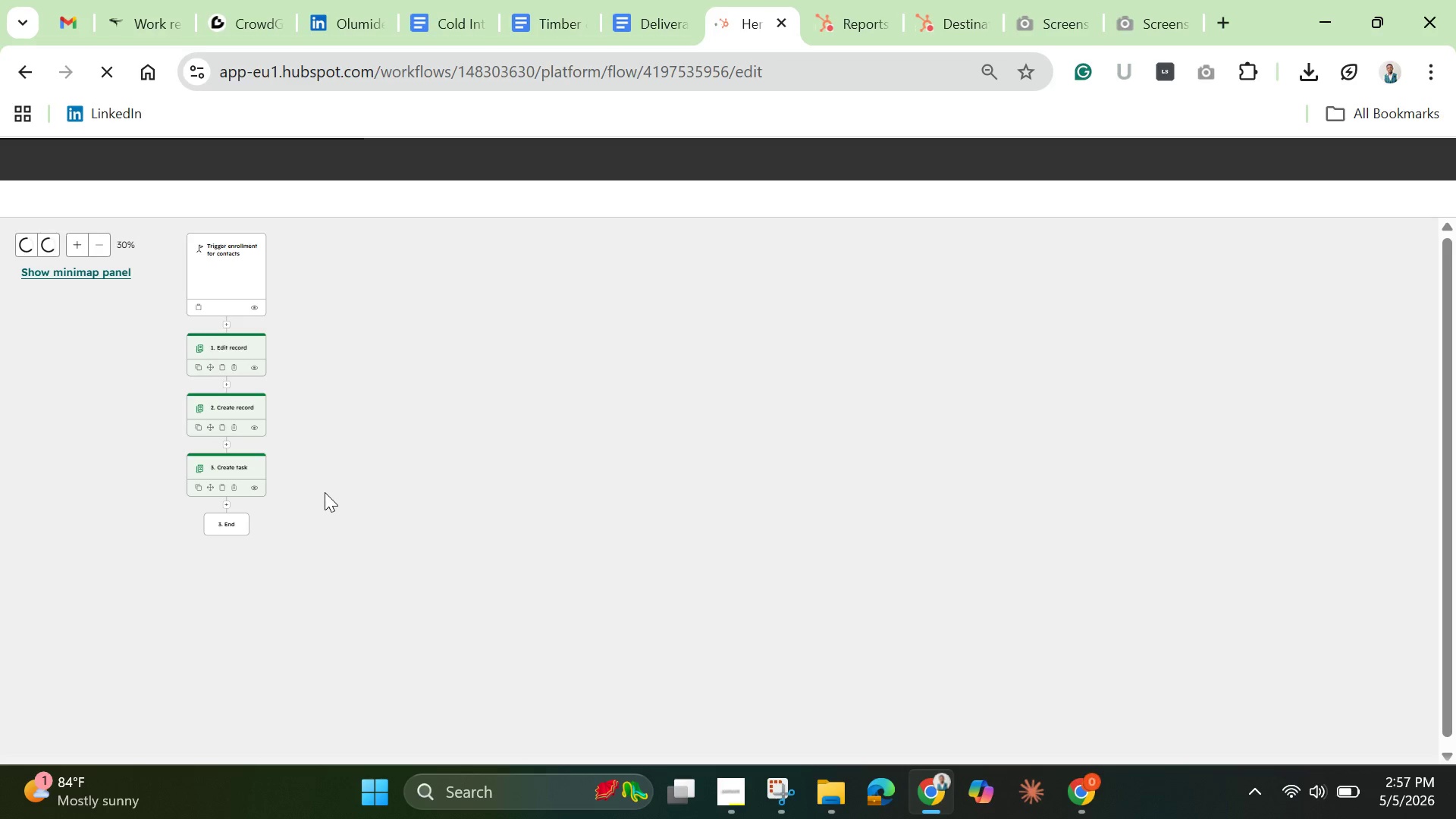 
left_click([1337, 161])
 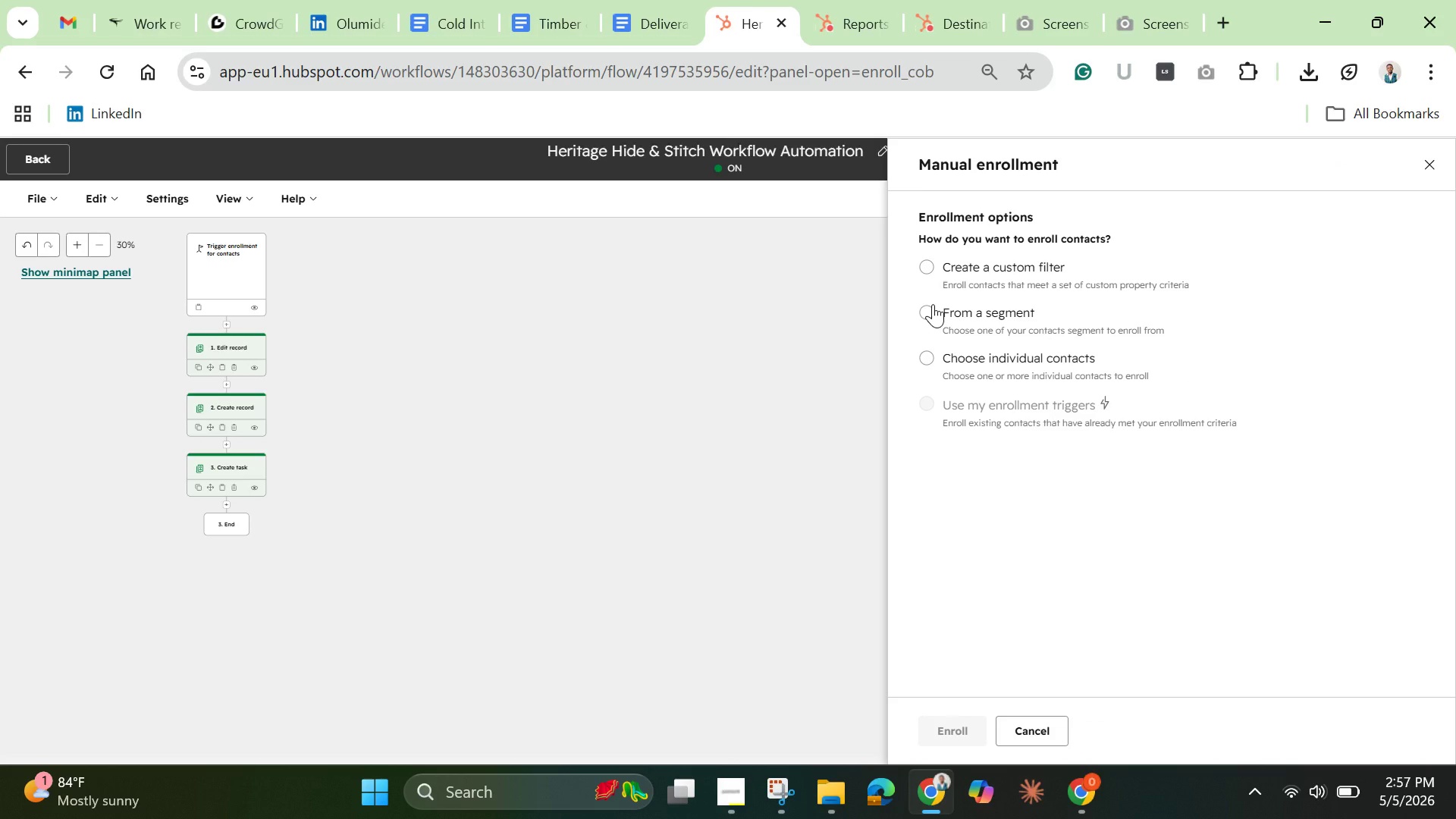 
wait(5.34)
 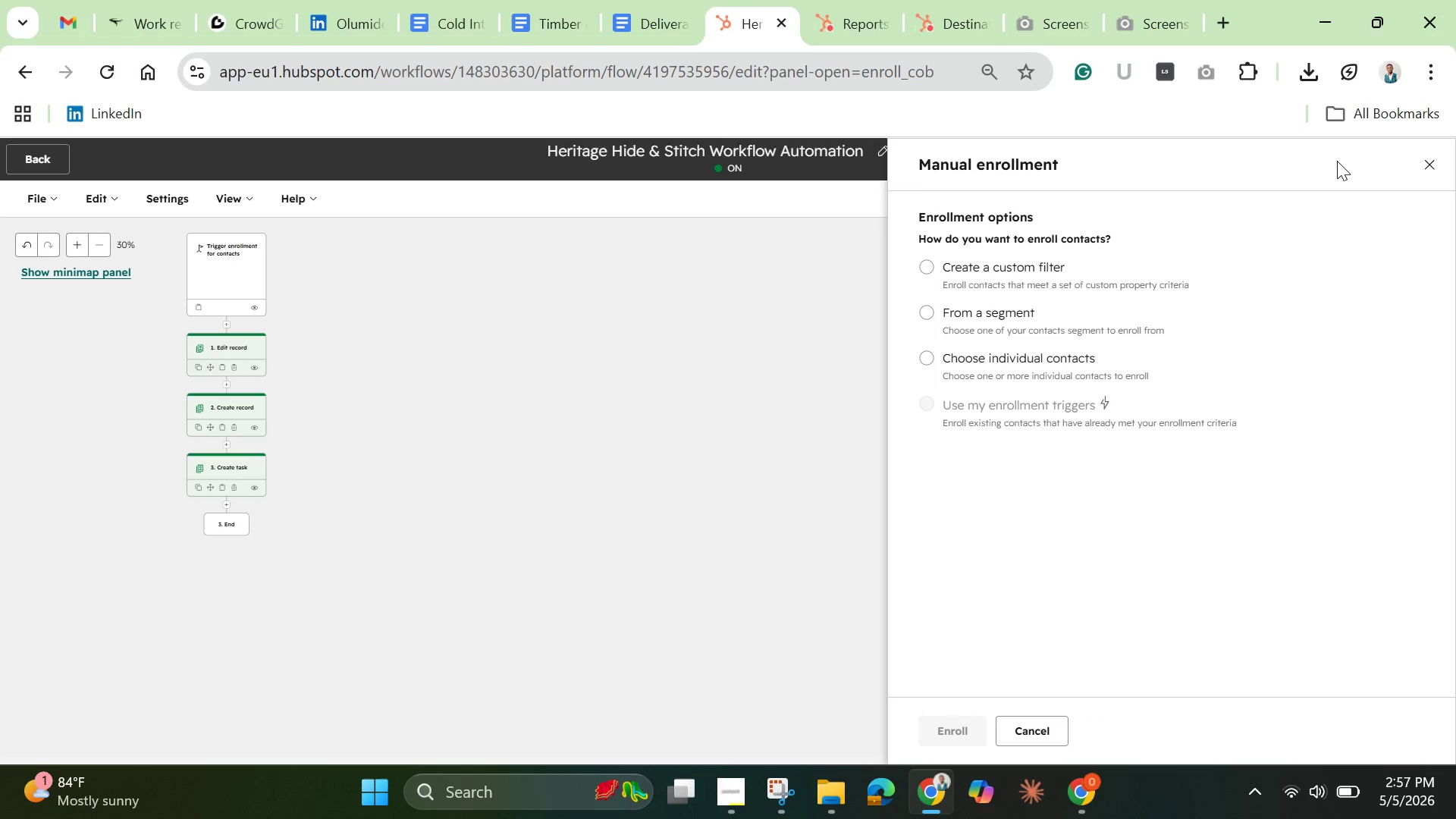 
mouse_move([926, 352])
 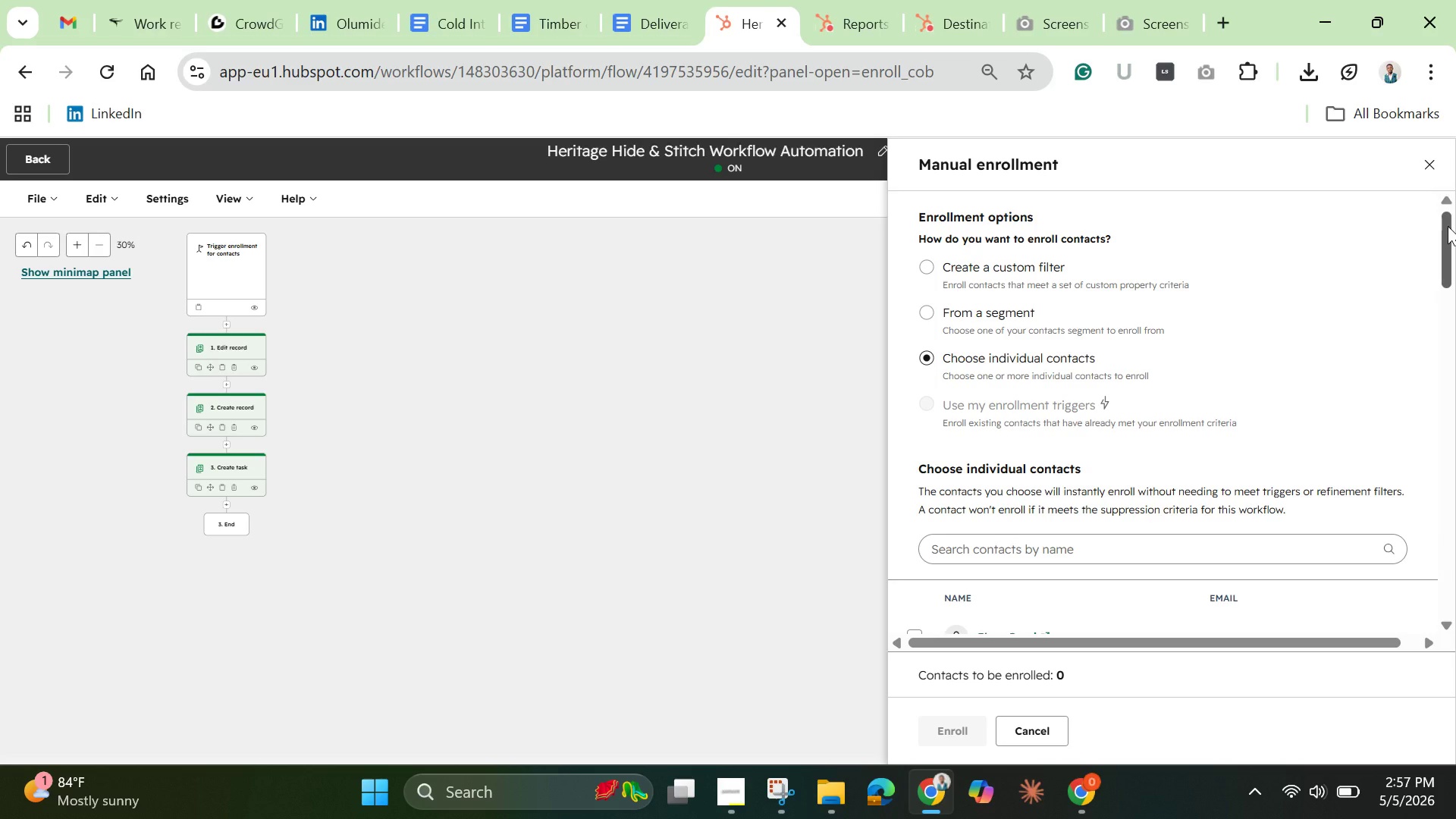 
left_click_drag(start_coordinate=[1448, 226], to_coordinate=[1455, 268])
 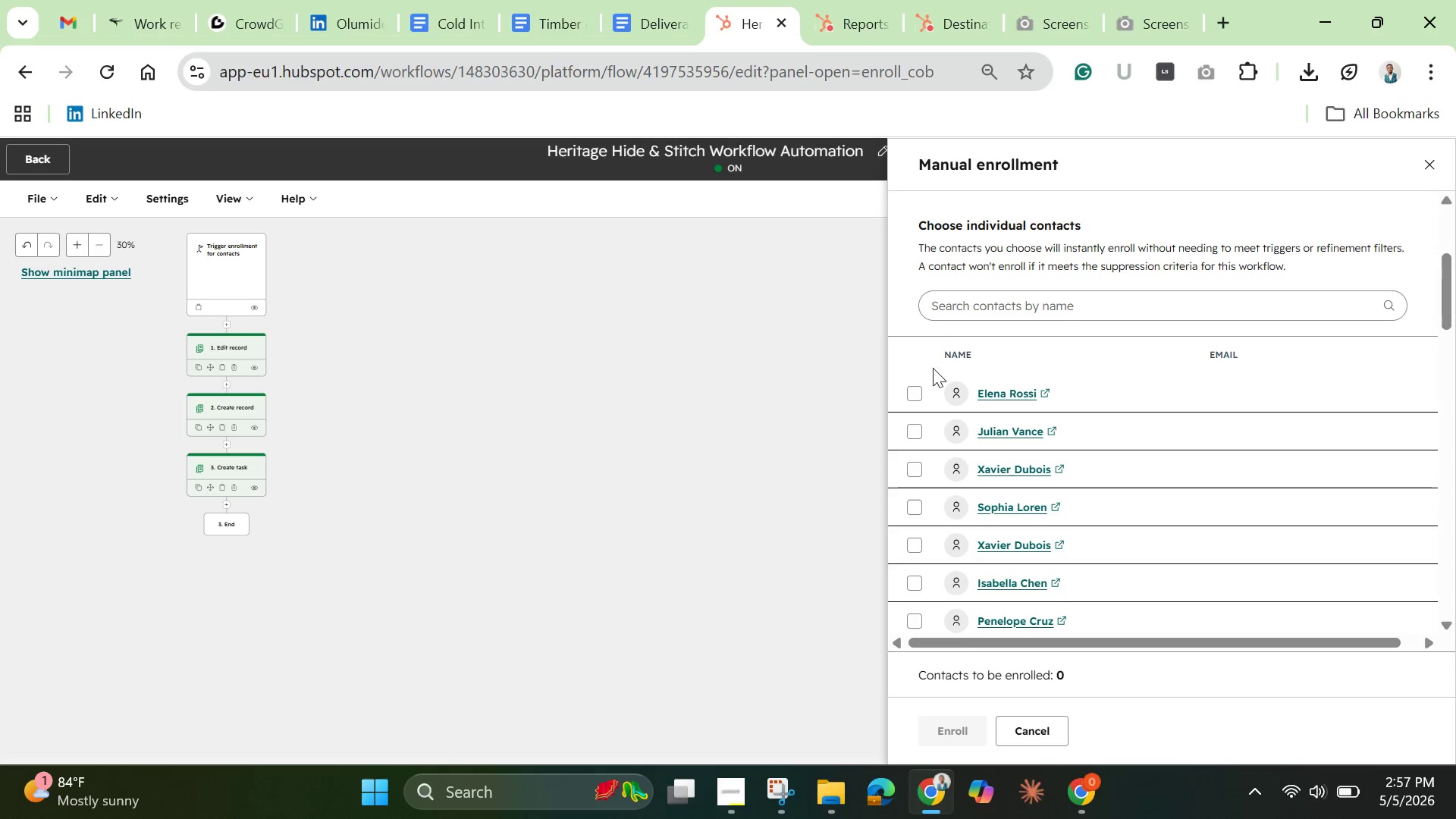 
left_click([908, 397])
 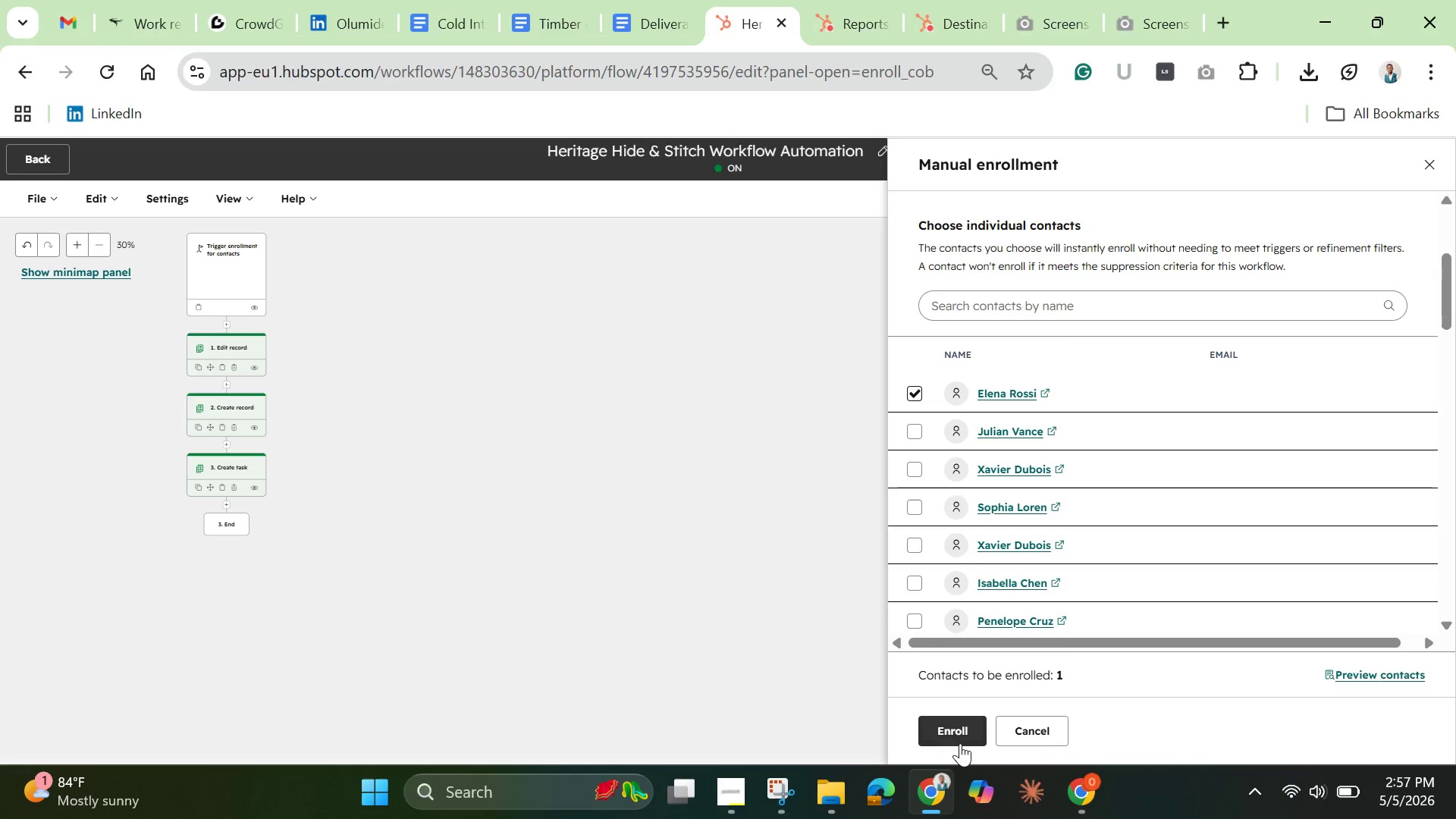 
left_click([956, 721])
 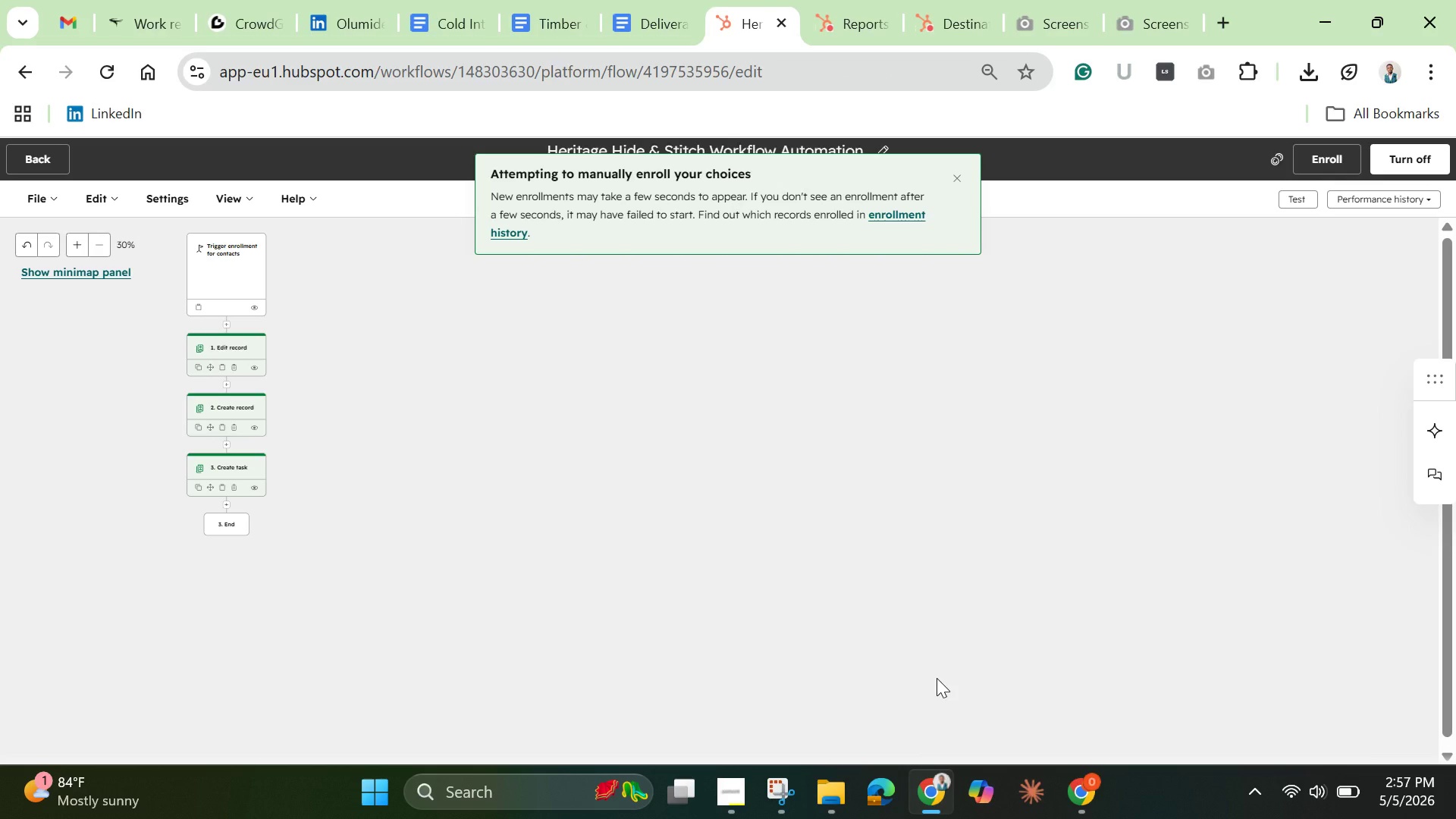 
wait(8.42)
 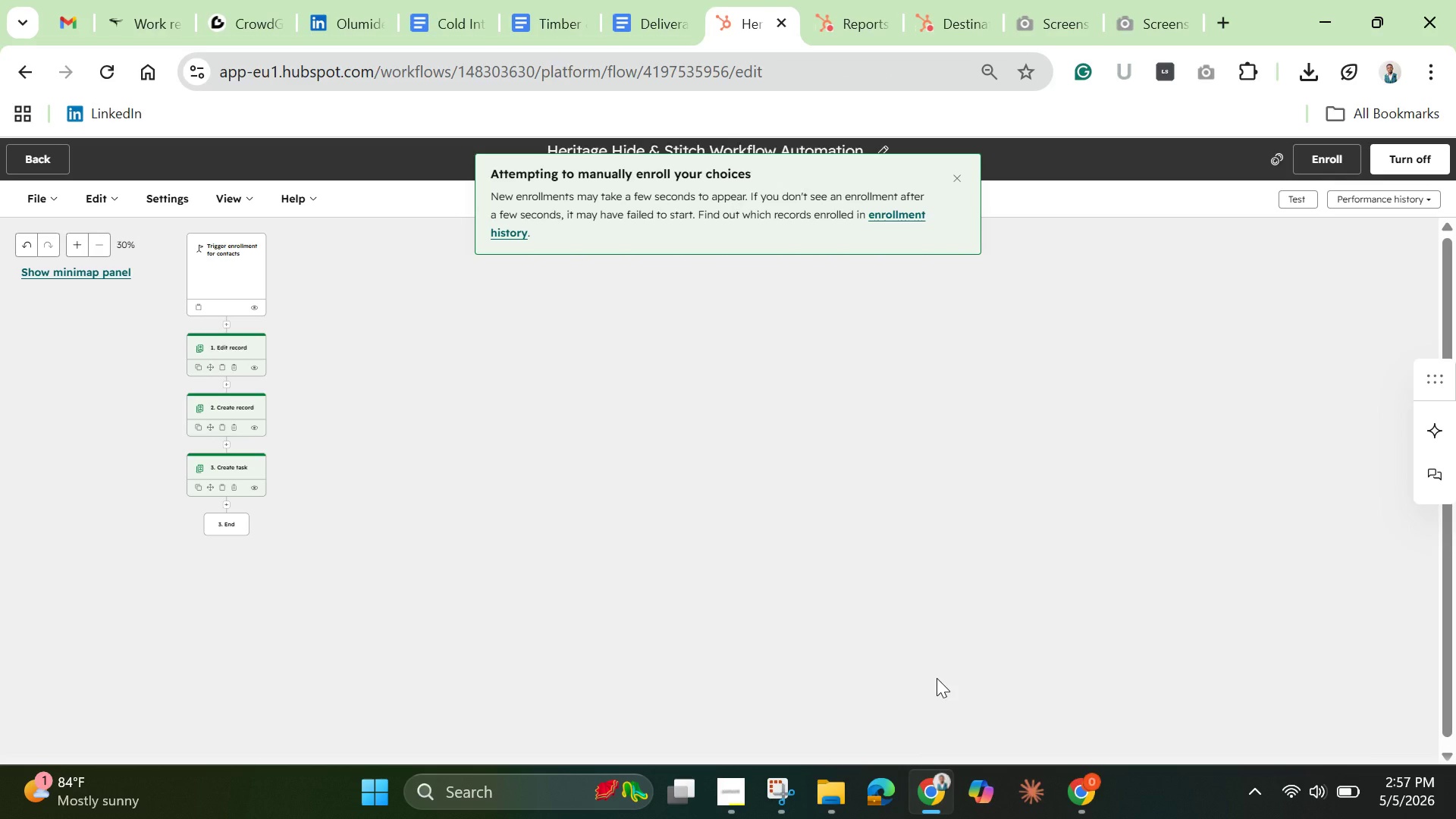 
left_click([860, 19])
 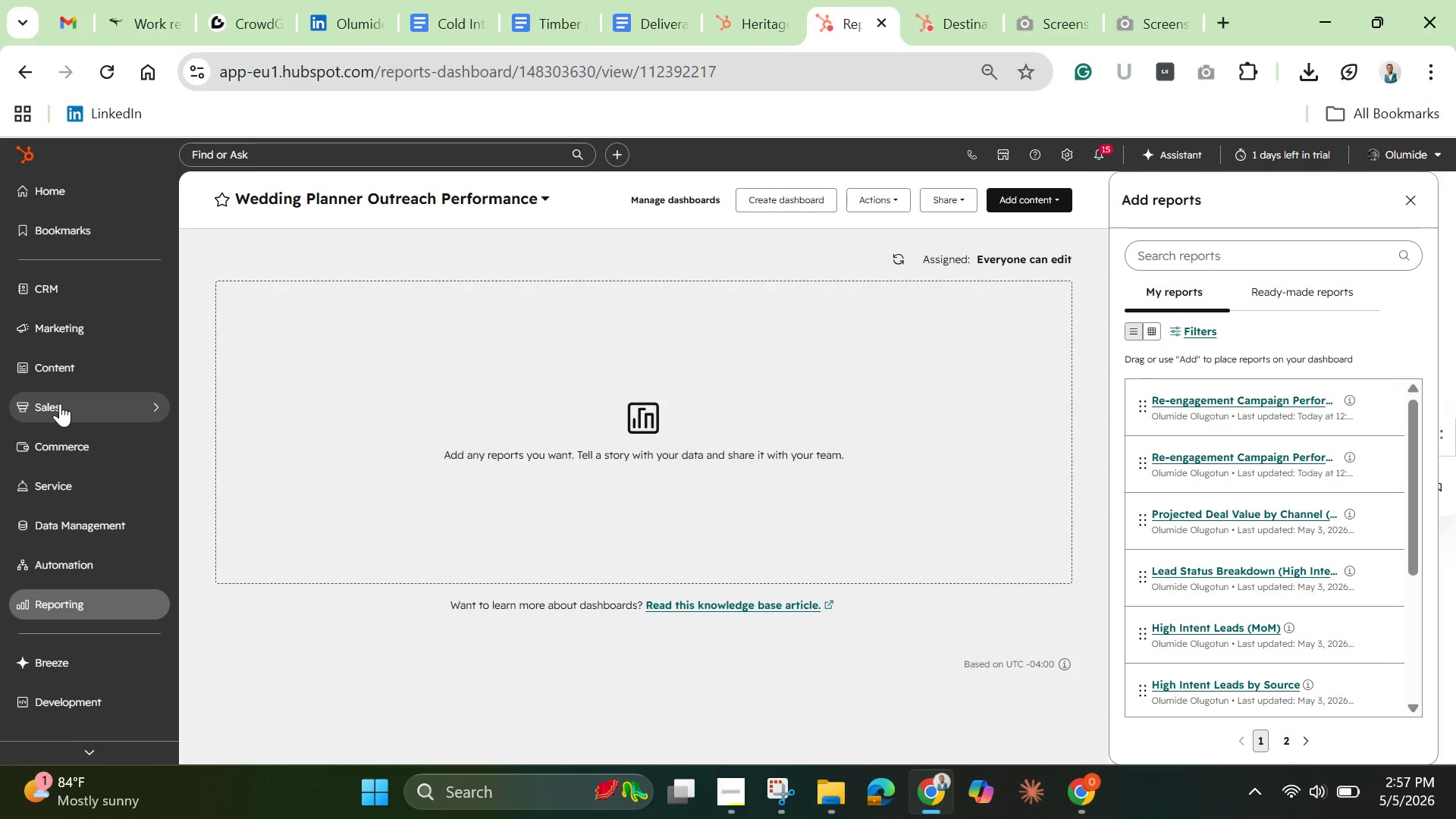 
wait(7.73)
 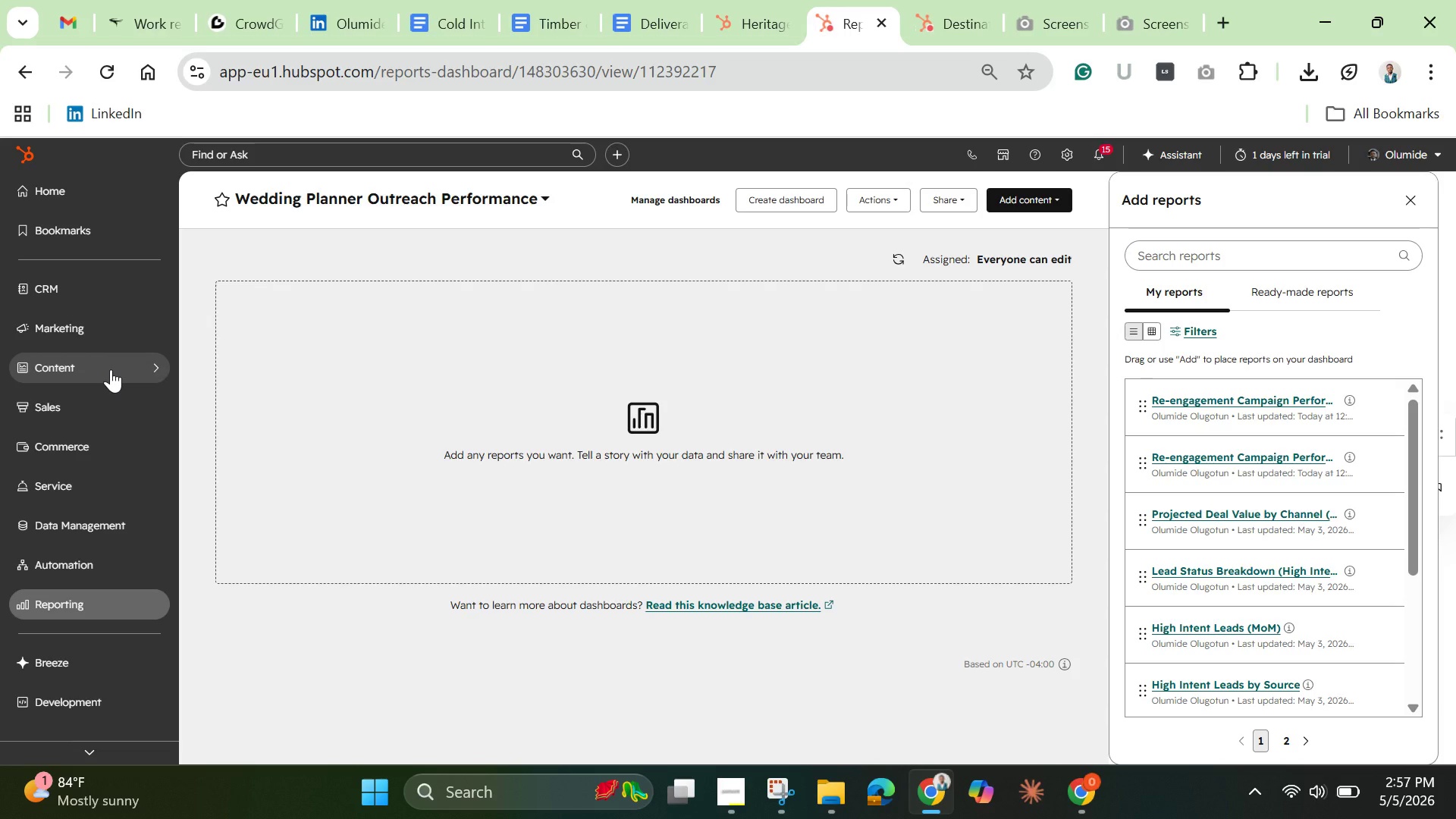 
left_click([71, 315])
 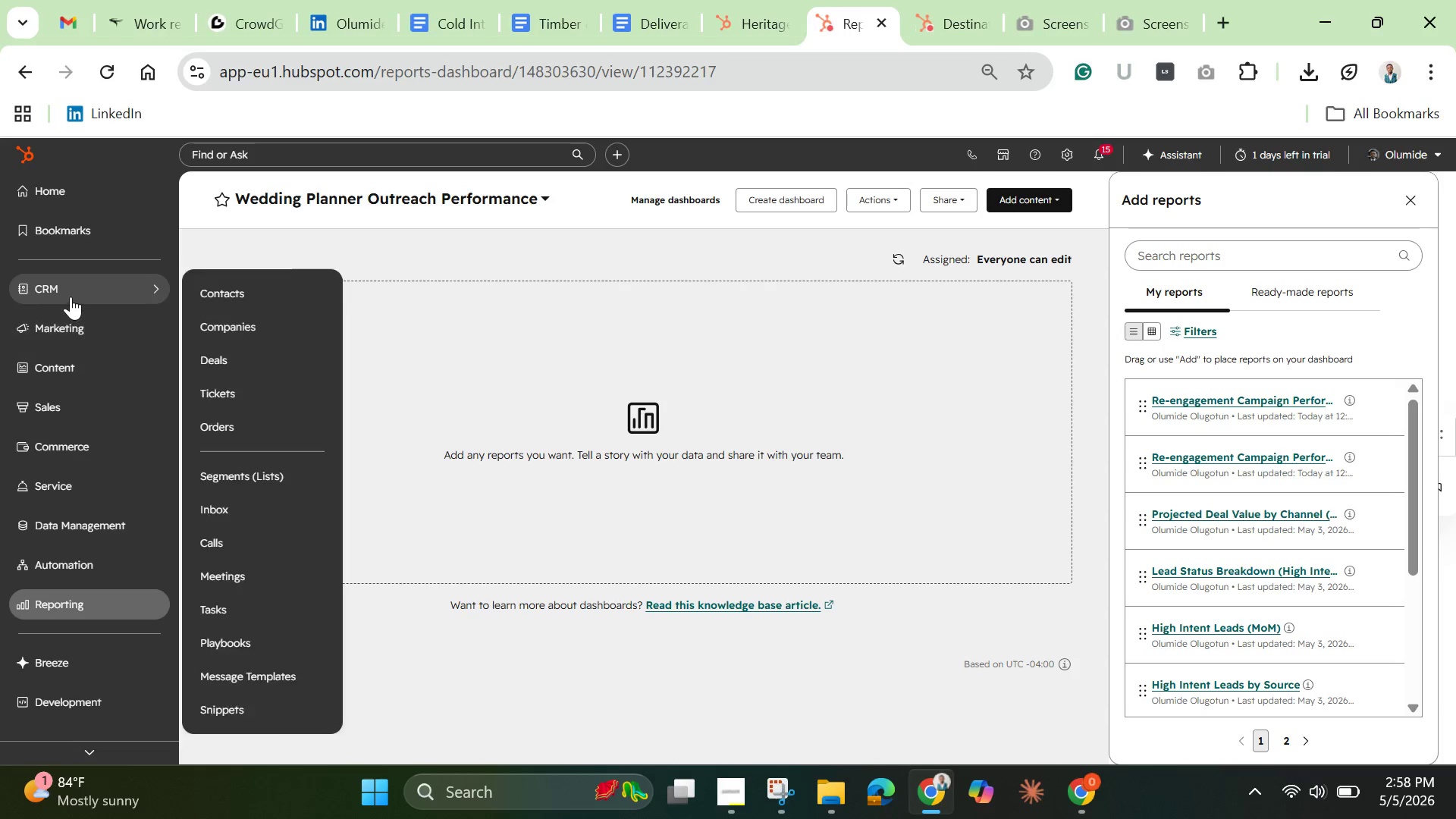 
left_click([71, 297])
 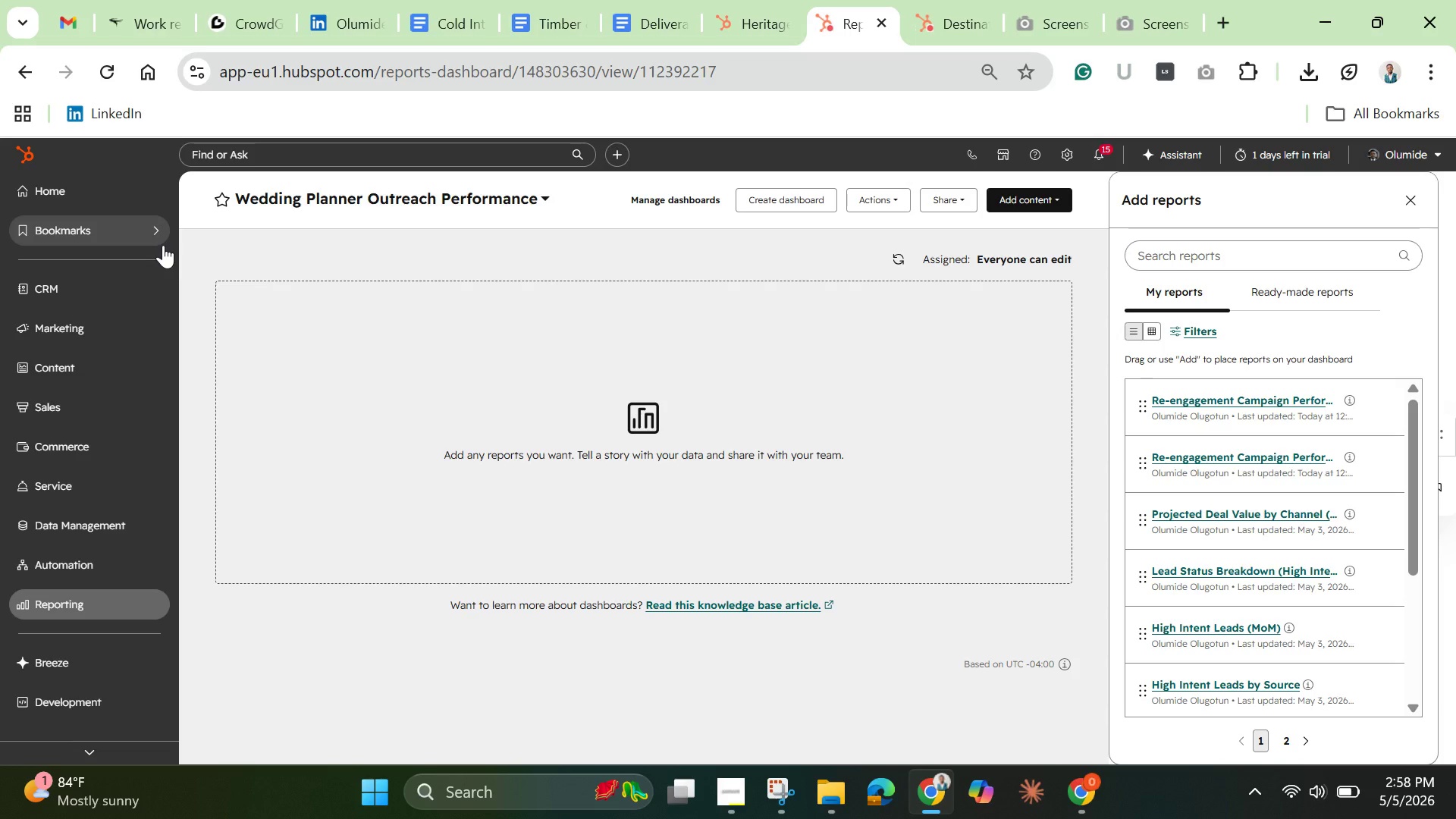 
wait(5.12)
 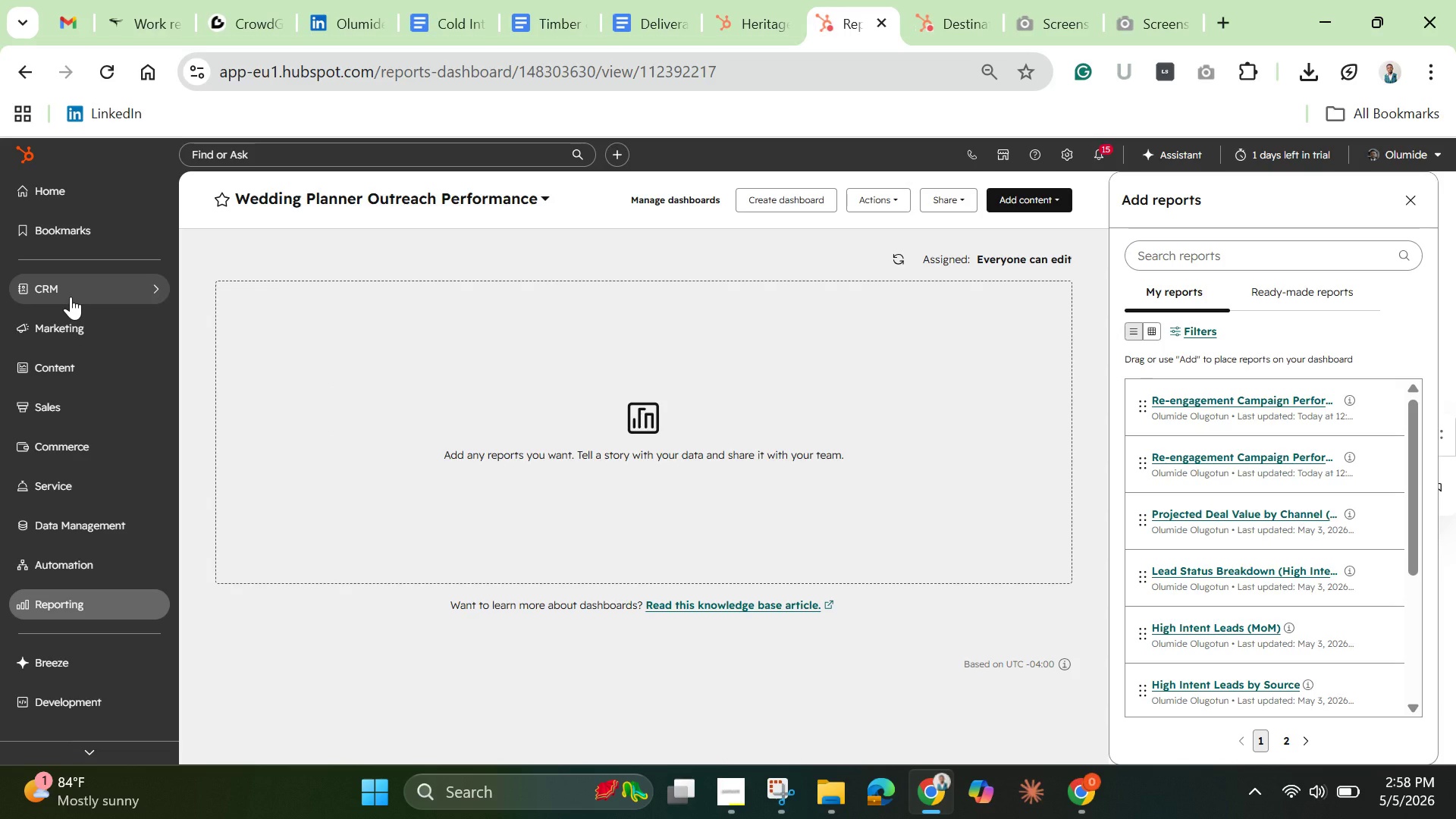 
left_click([111, 281])
 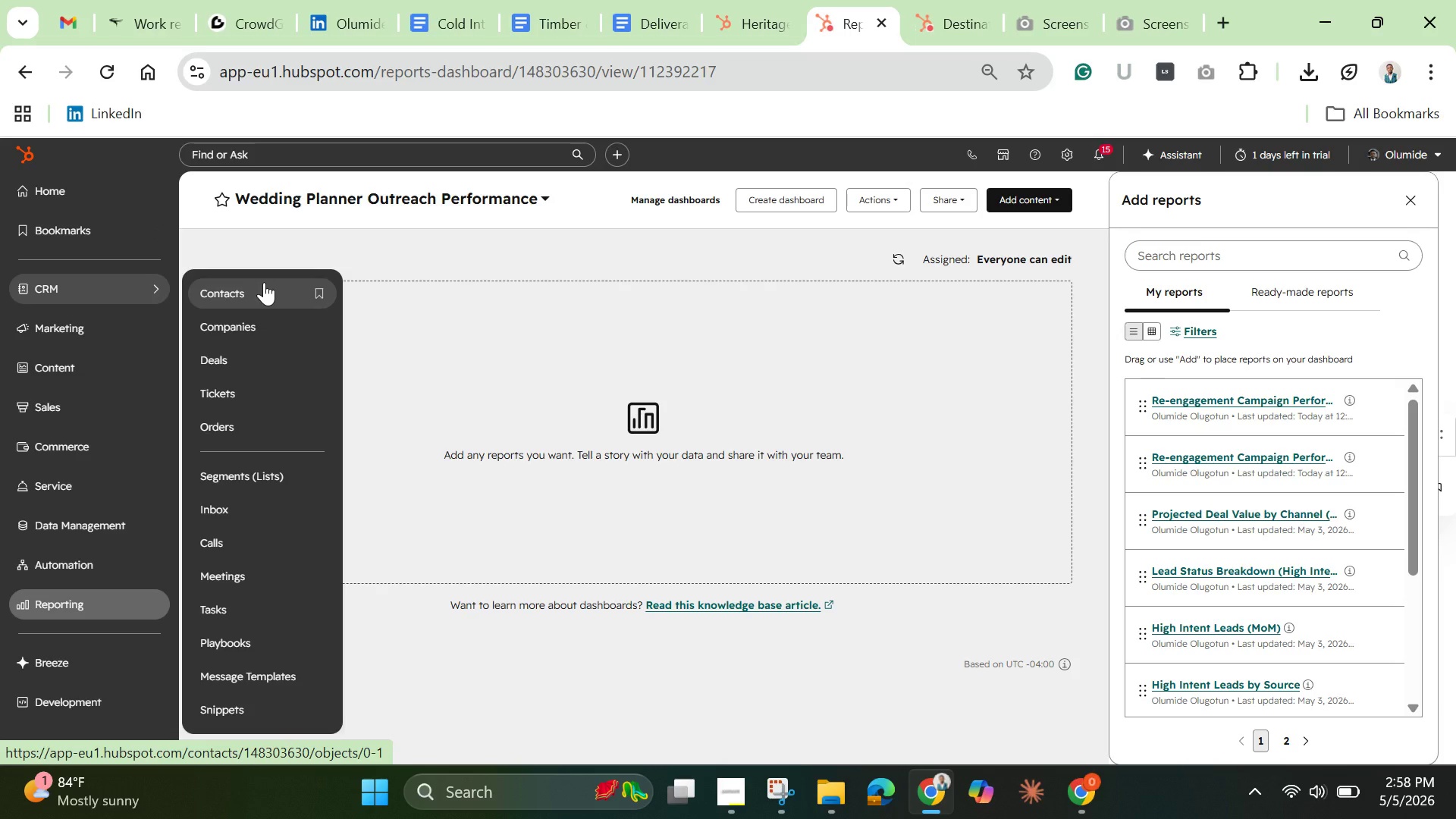 
left_click([264, 282])
 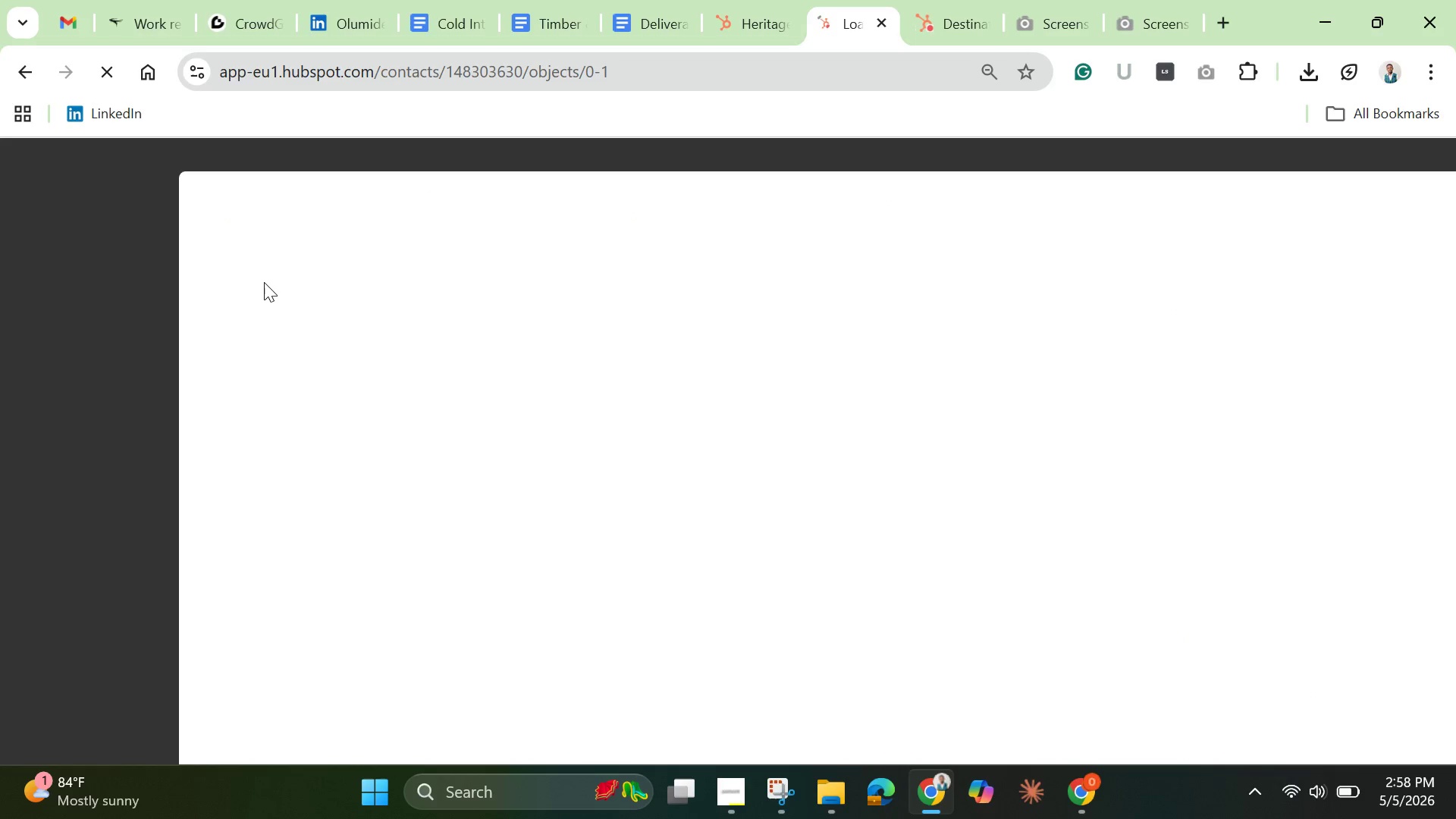 
wait(9.14)
 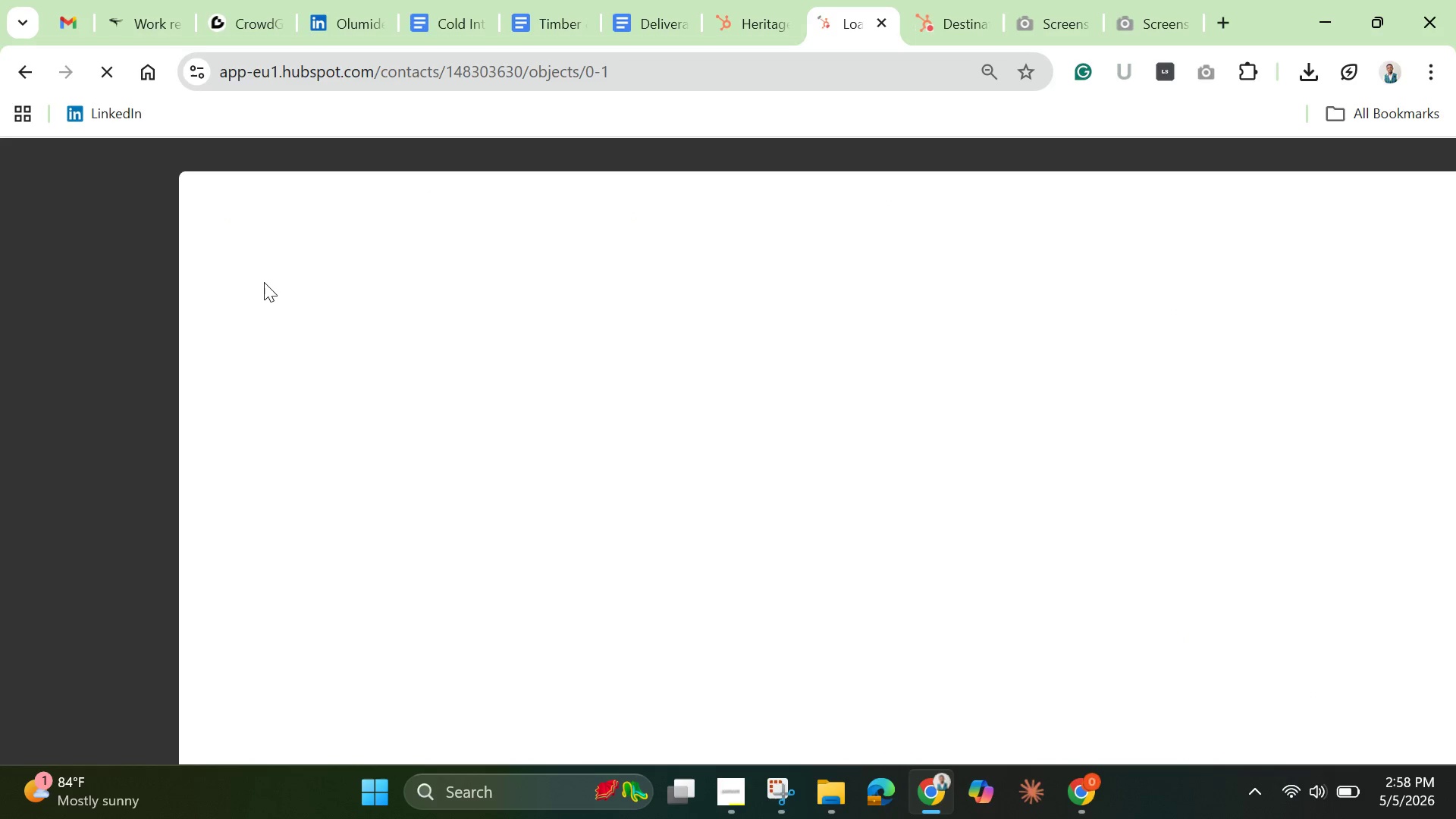 
mouse_move([262, 331])
 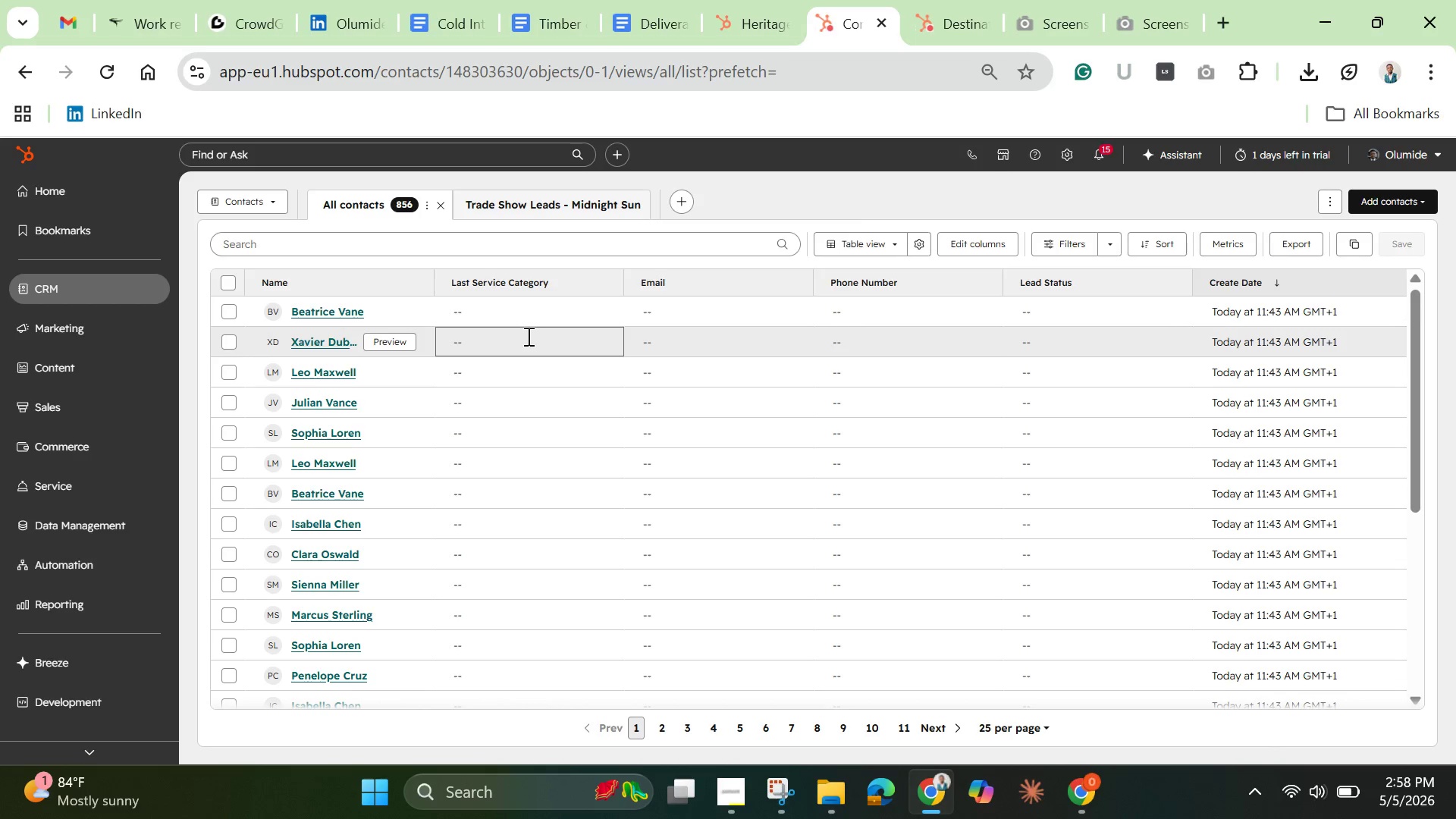 
wait(18.11)
 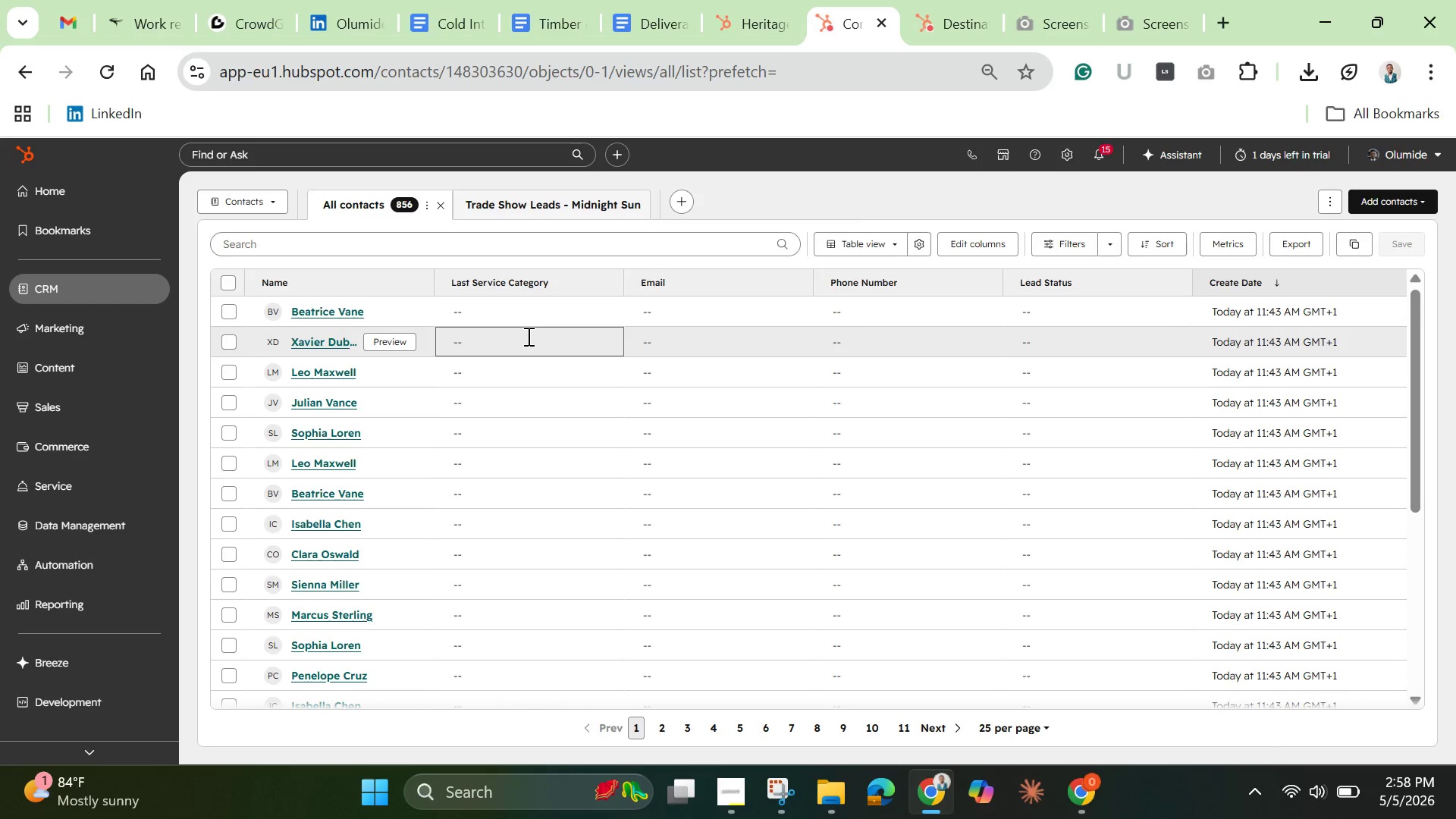 
left_click([955, 20])
 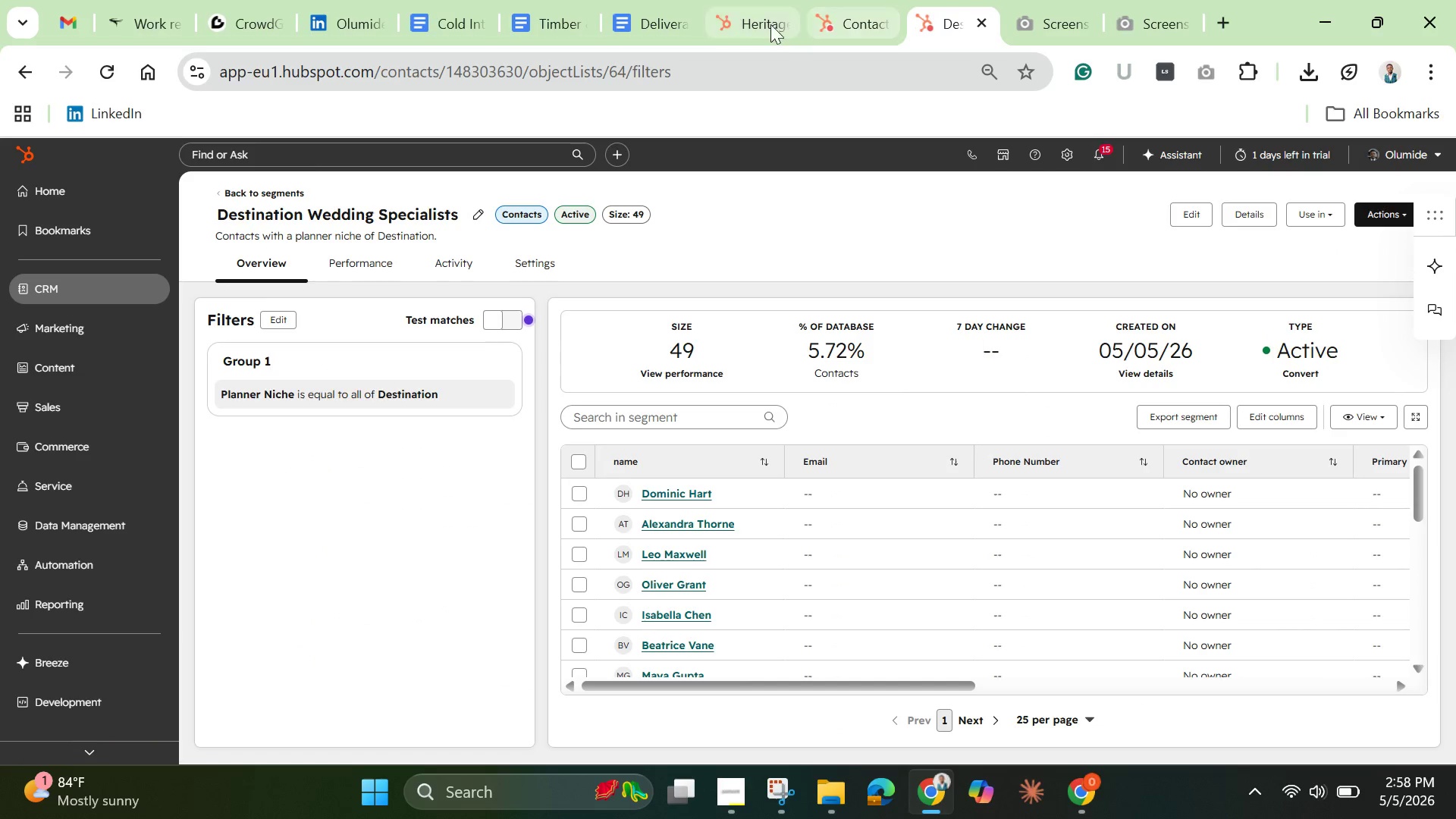 
left_click([752, 18])
 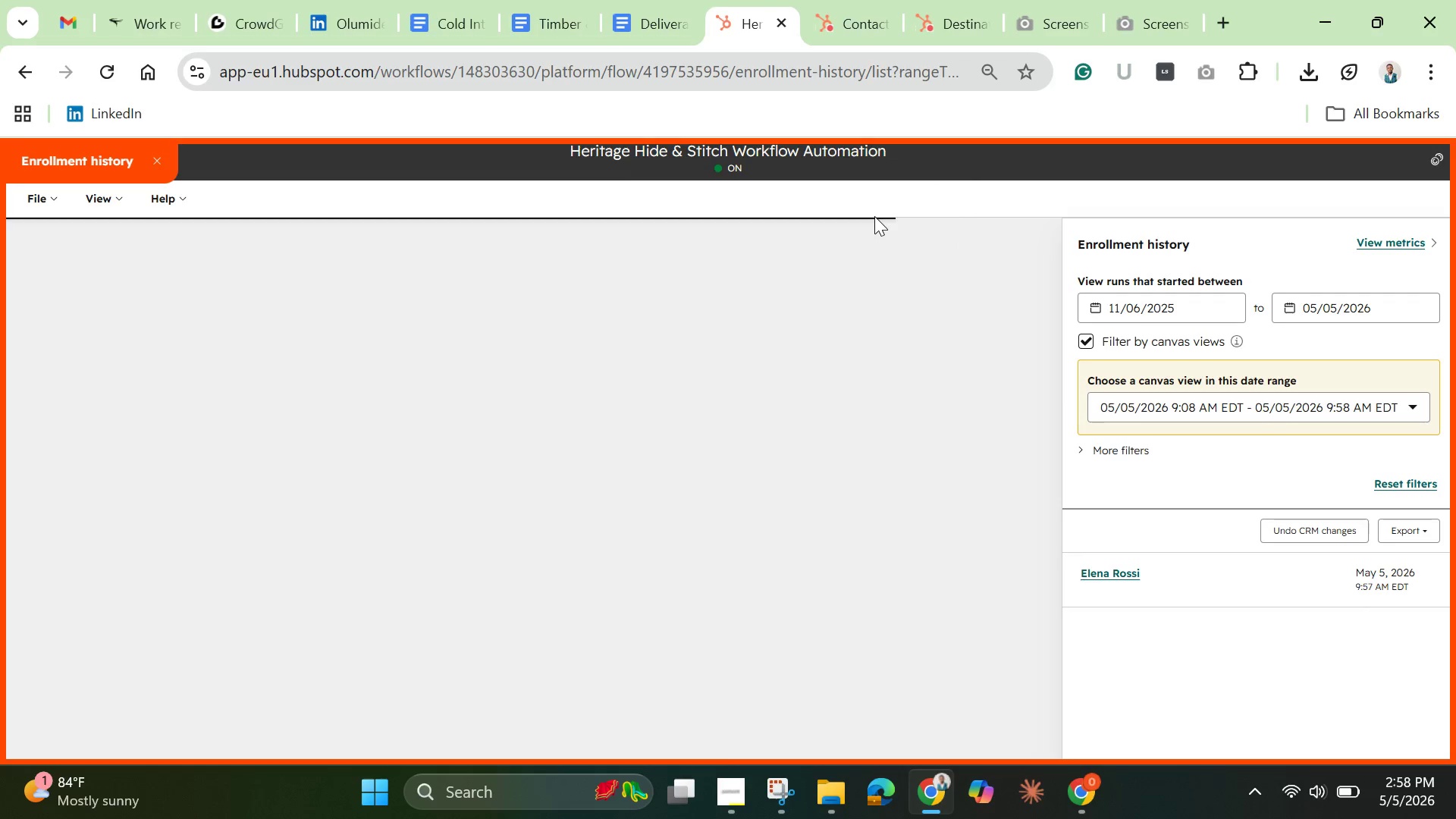 
wait(14.22)
 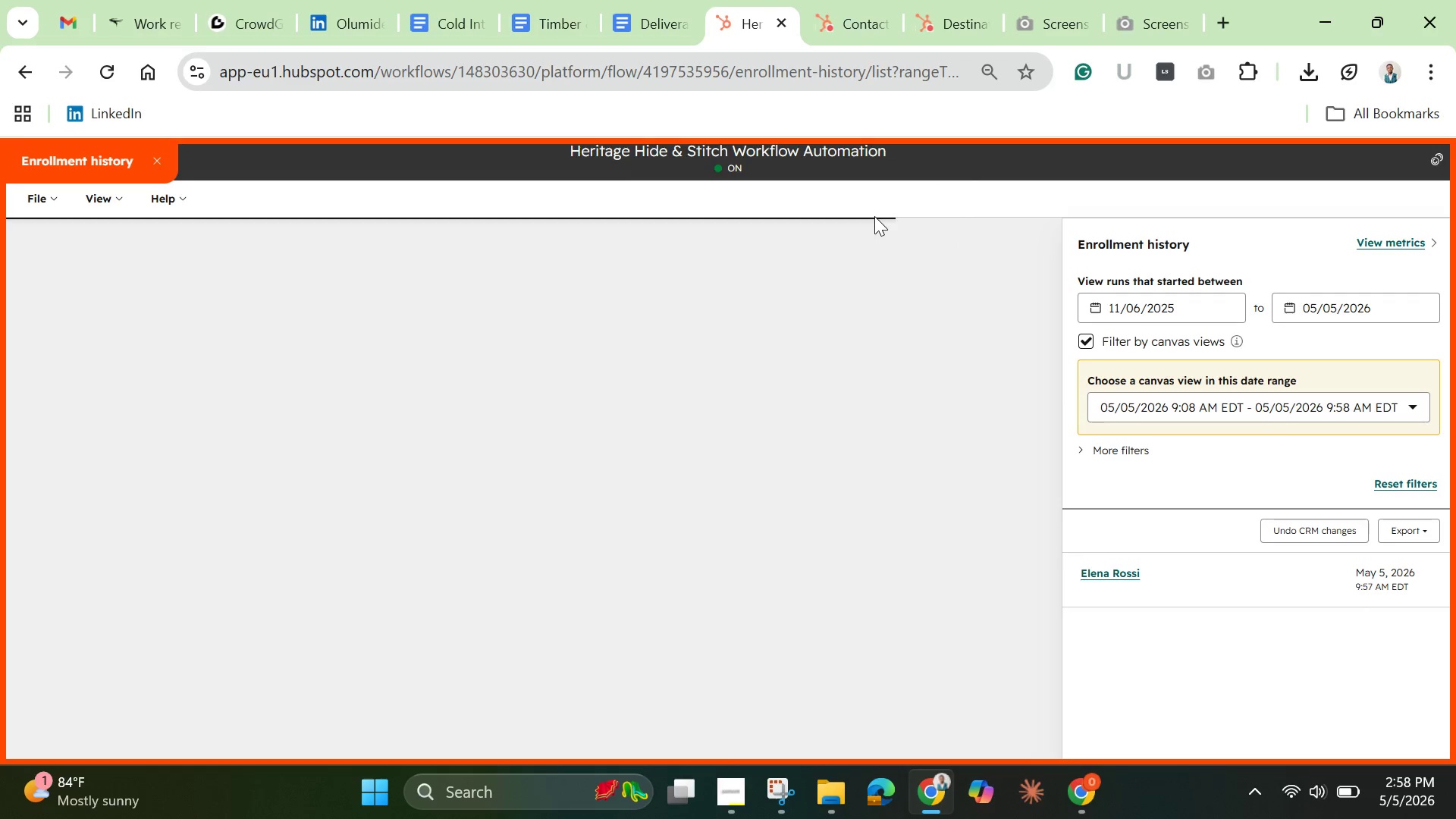 
left_click([855, 24])
 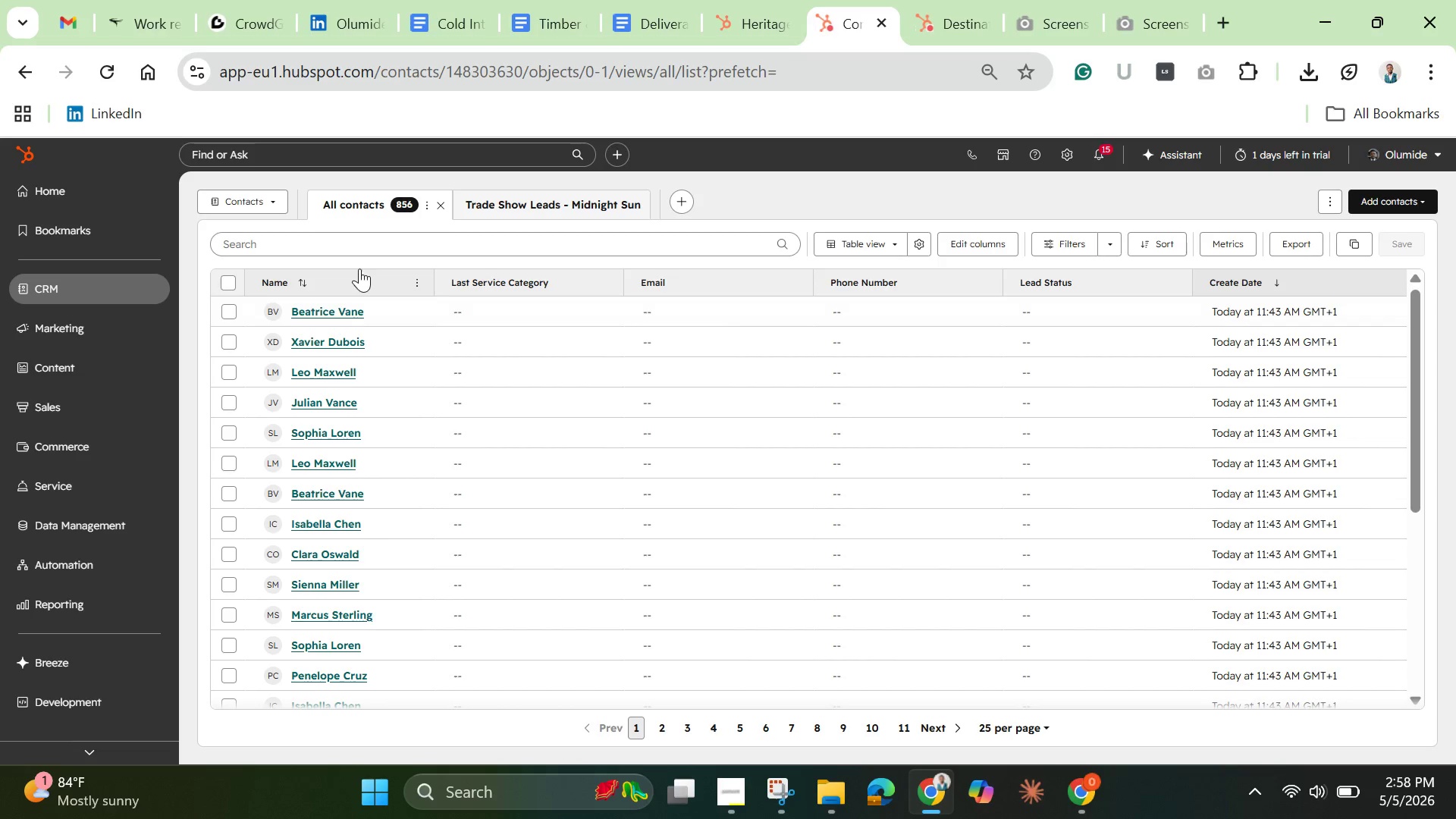 
left_click([339, 248])
 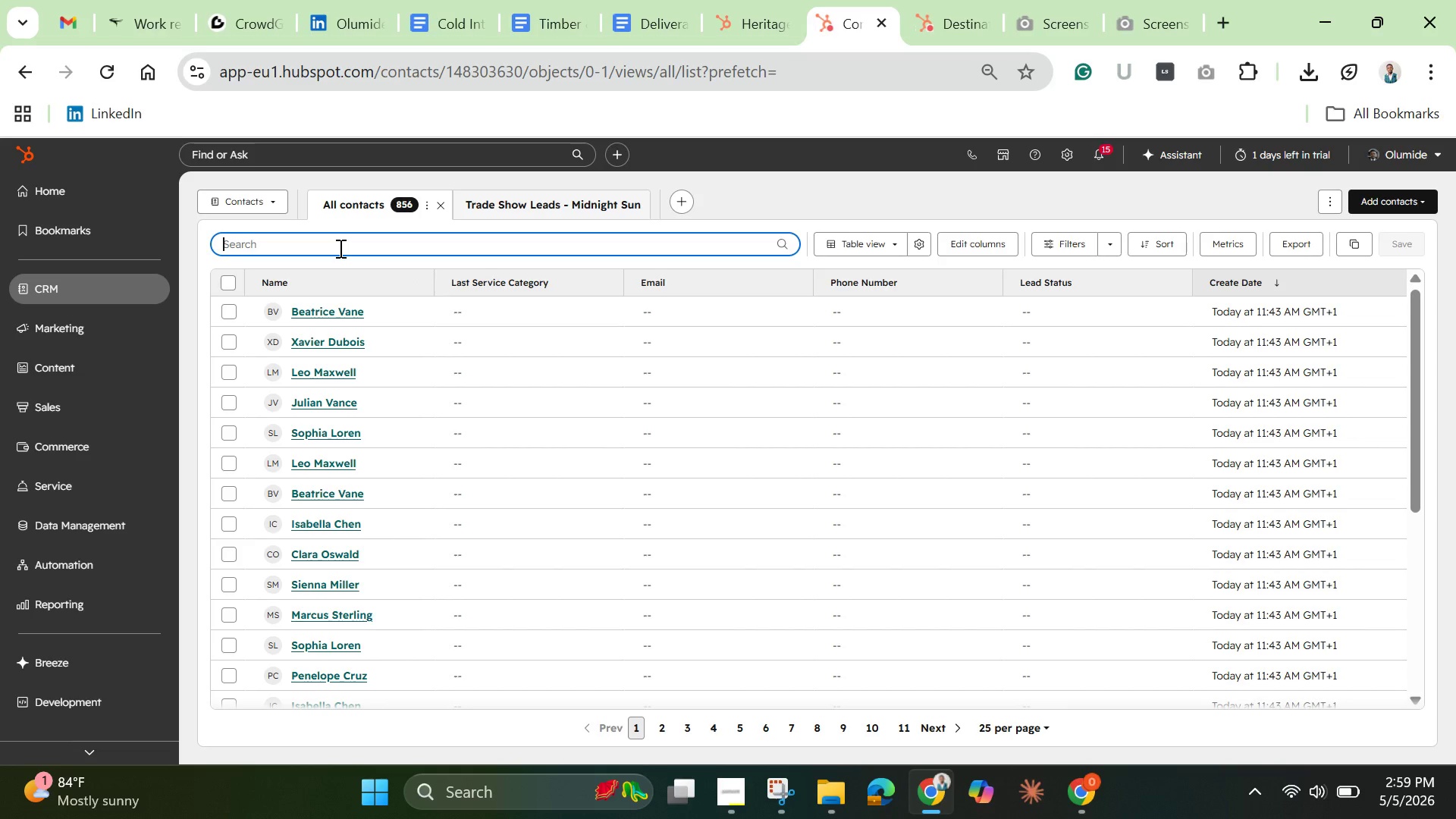 
type(el)
 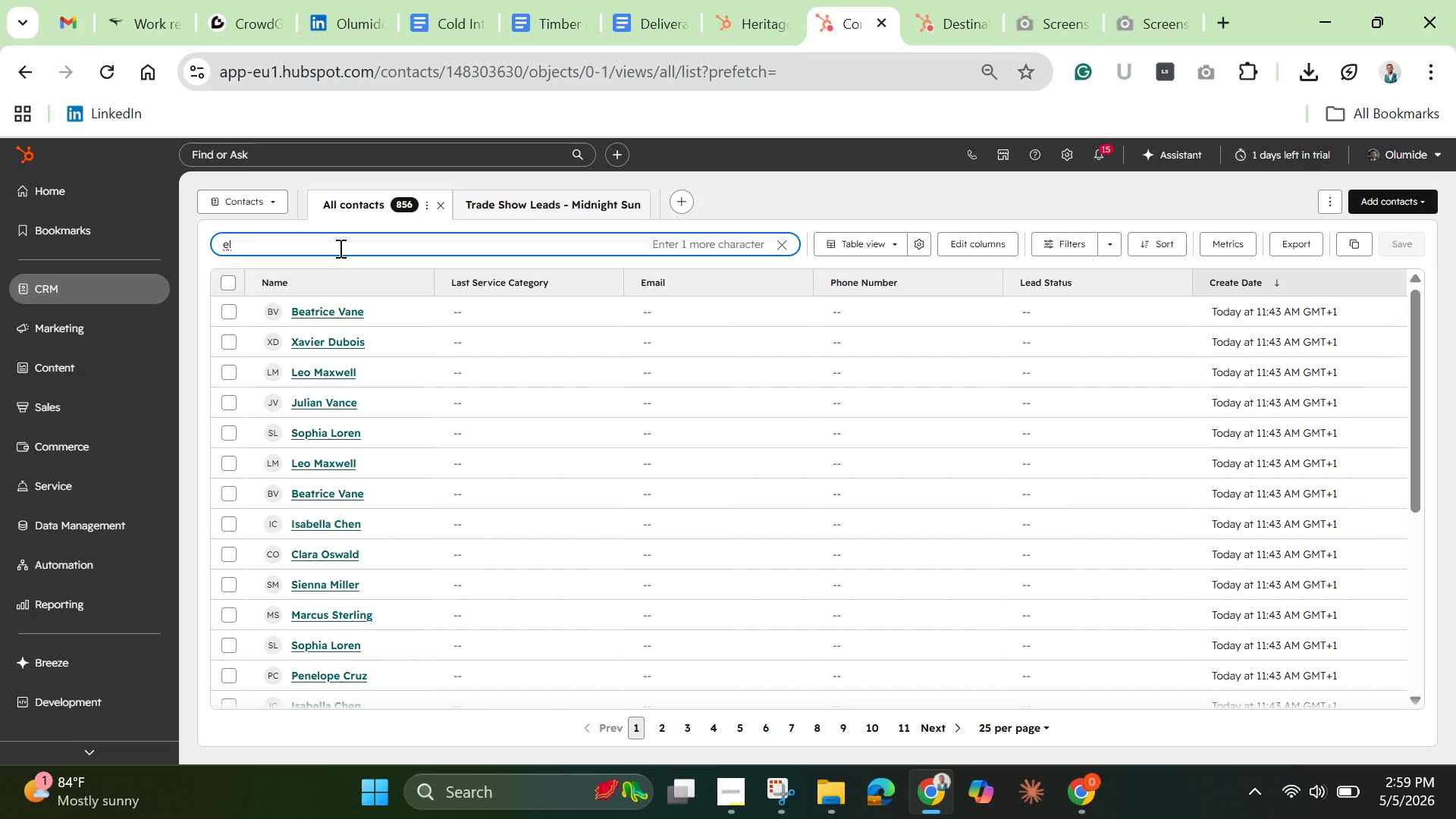 
wait(6.61)
 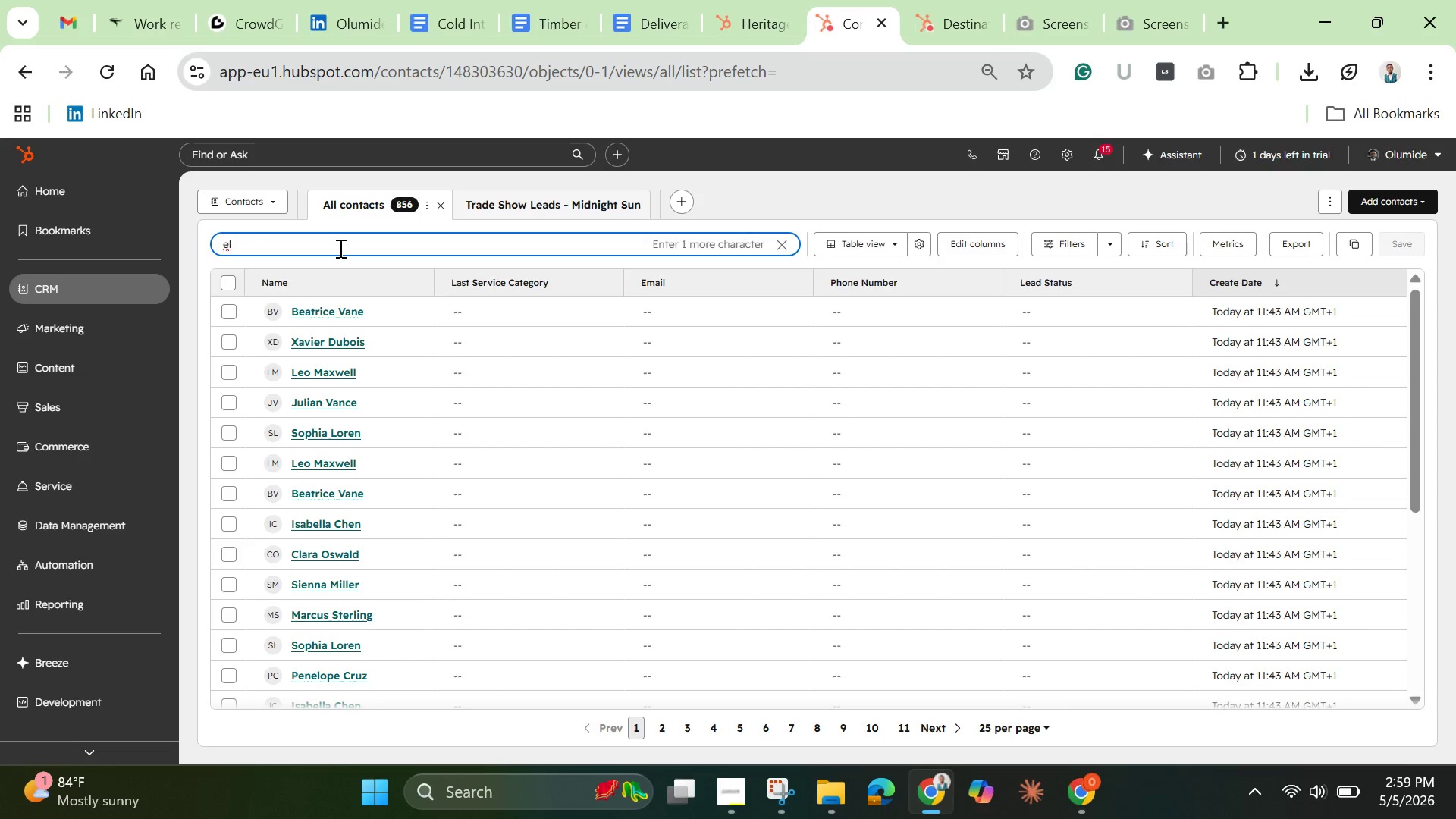 
type(ina)
 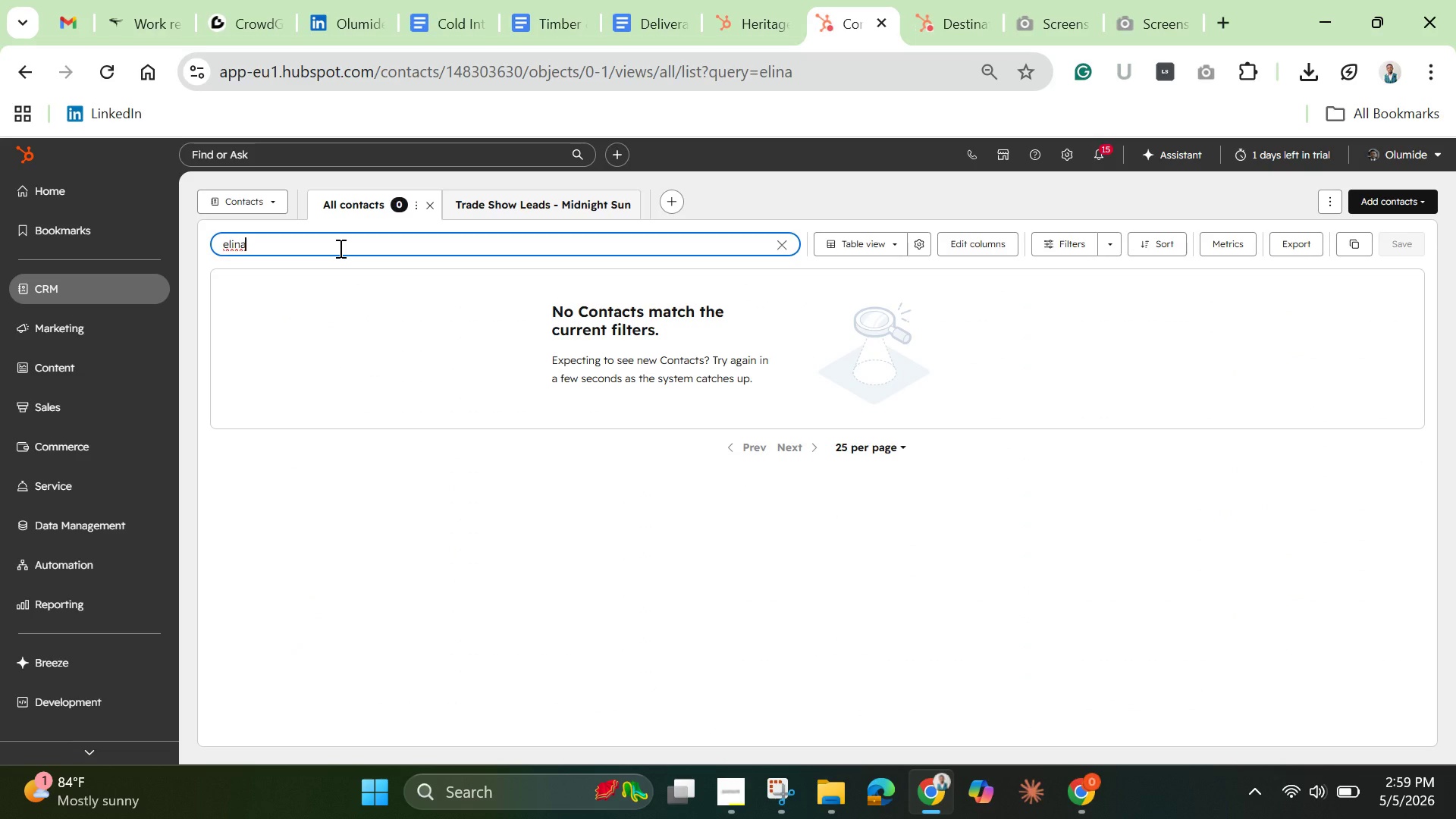 
wait(6.05)
 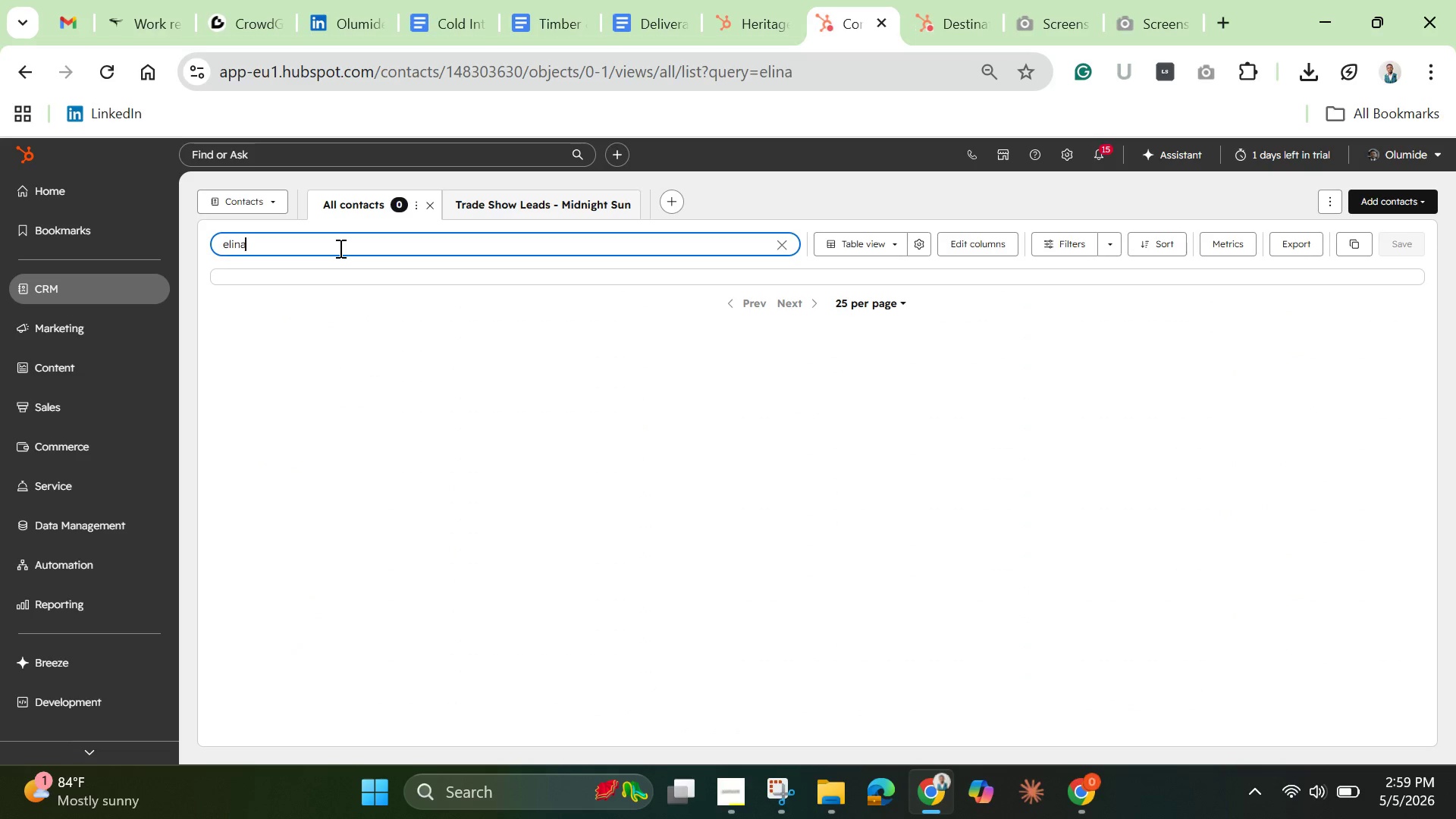 
left_click([748, 12])
 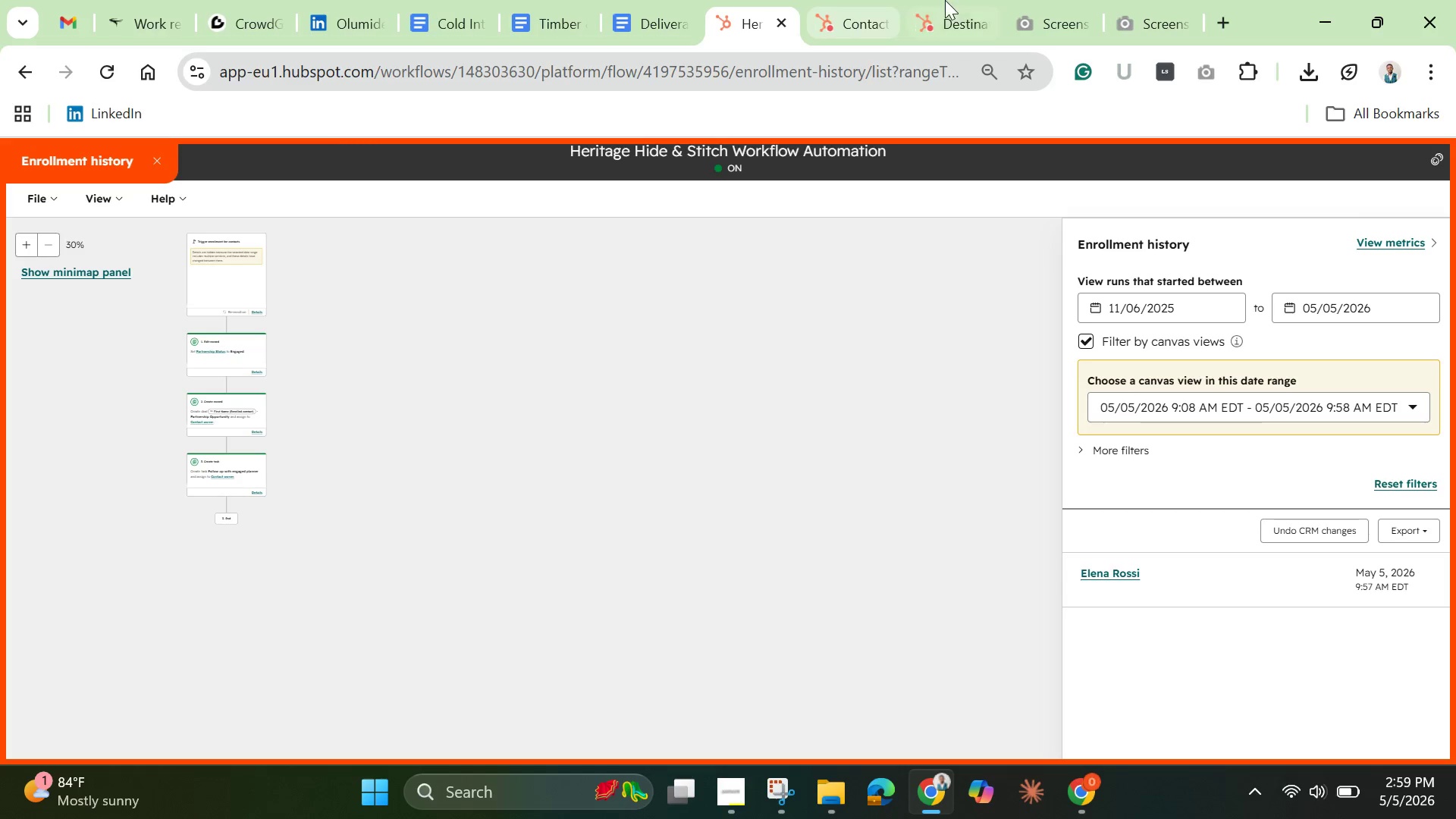 
left_click([852, 18])
 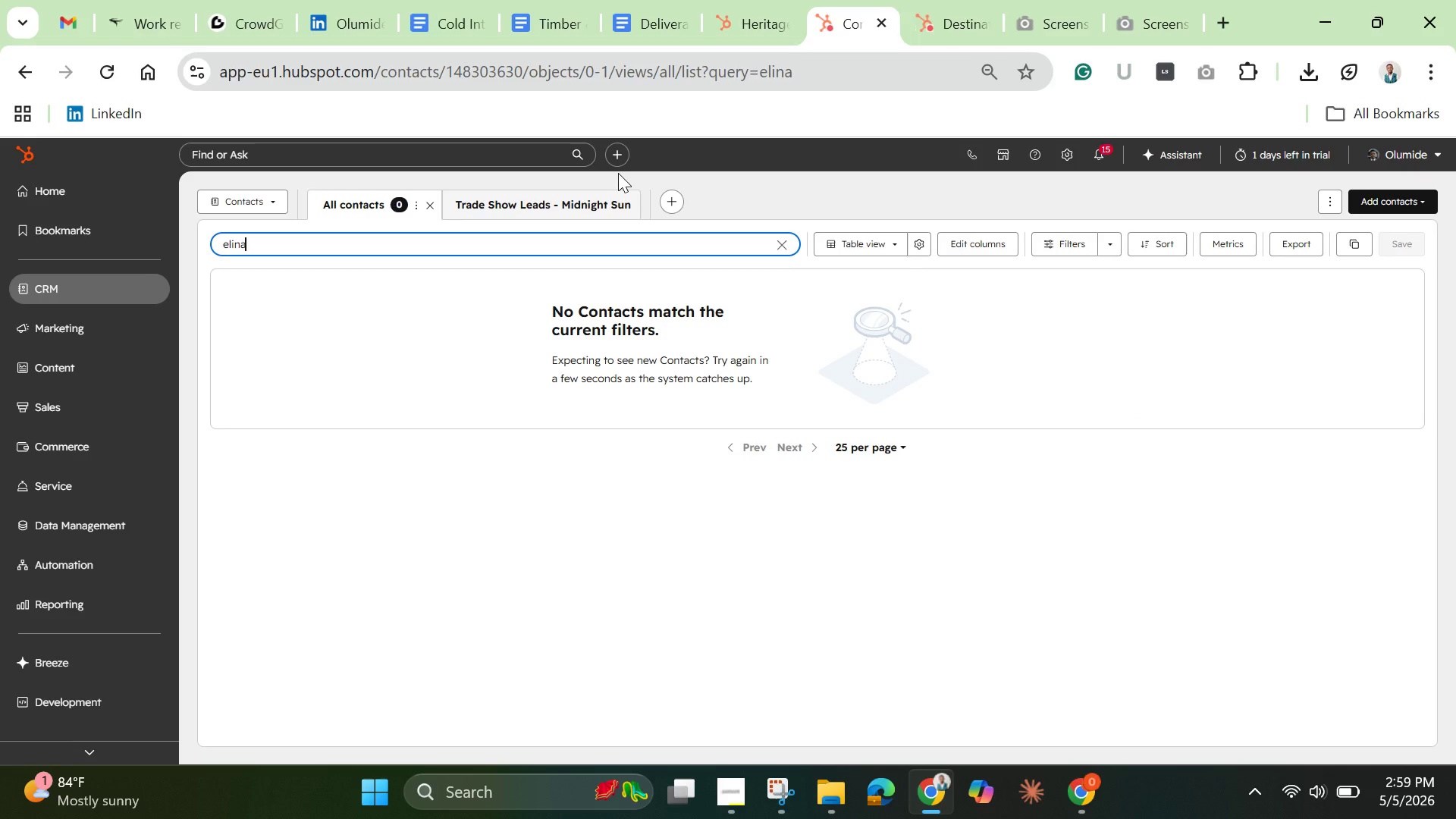 
key(Backspace)
key(Backspace)
key(Backspace)
type(ema)
 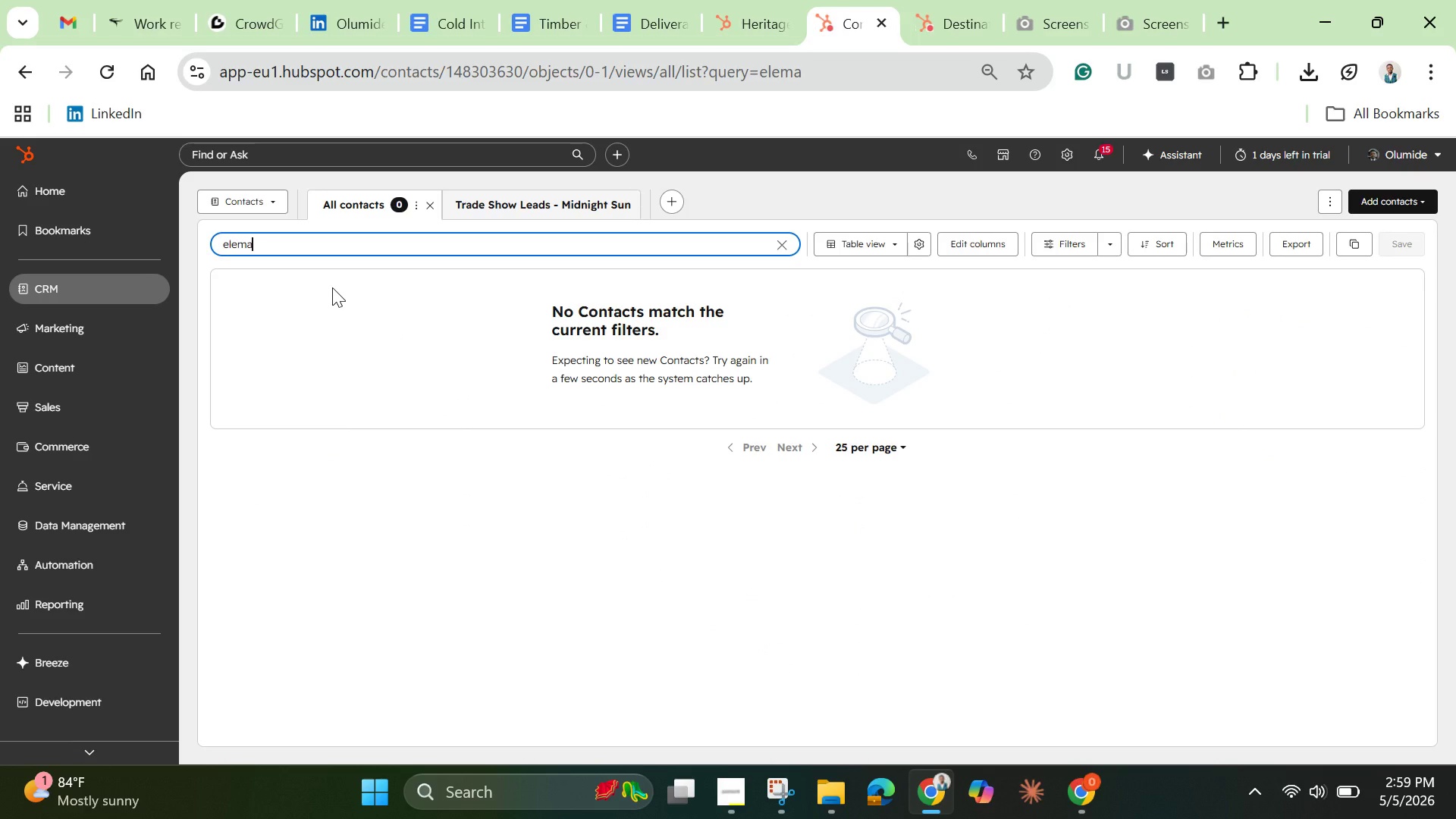 
key(Backspace)
key(Backspace)
type(na)
 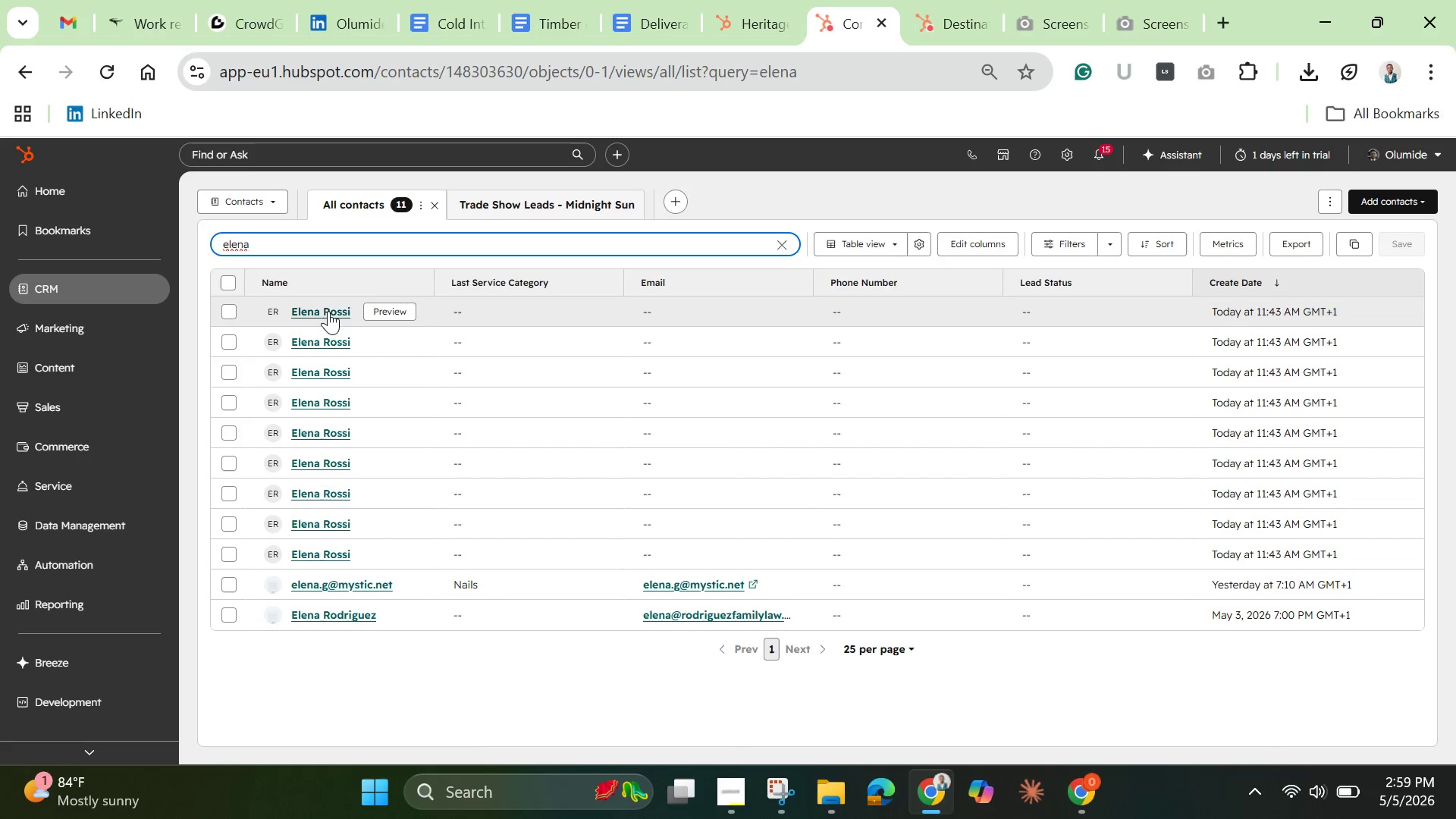 
left_click([327, 312])
 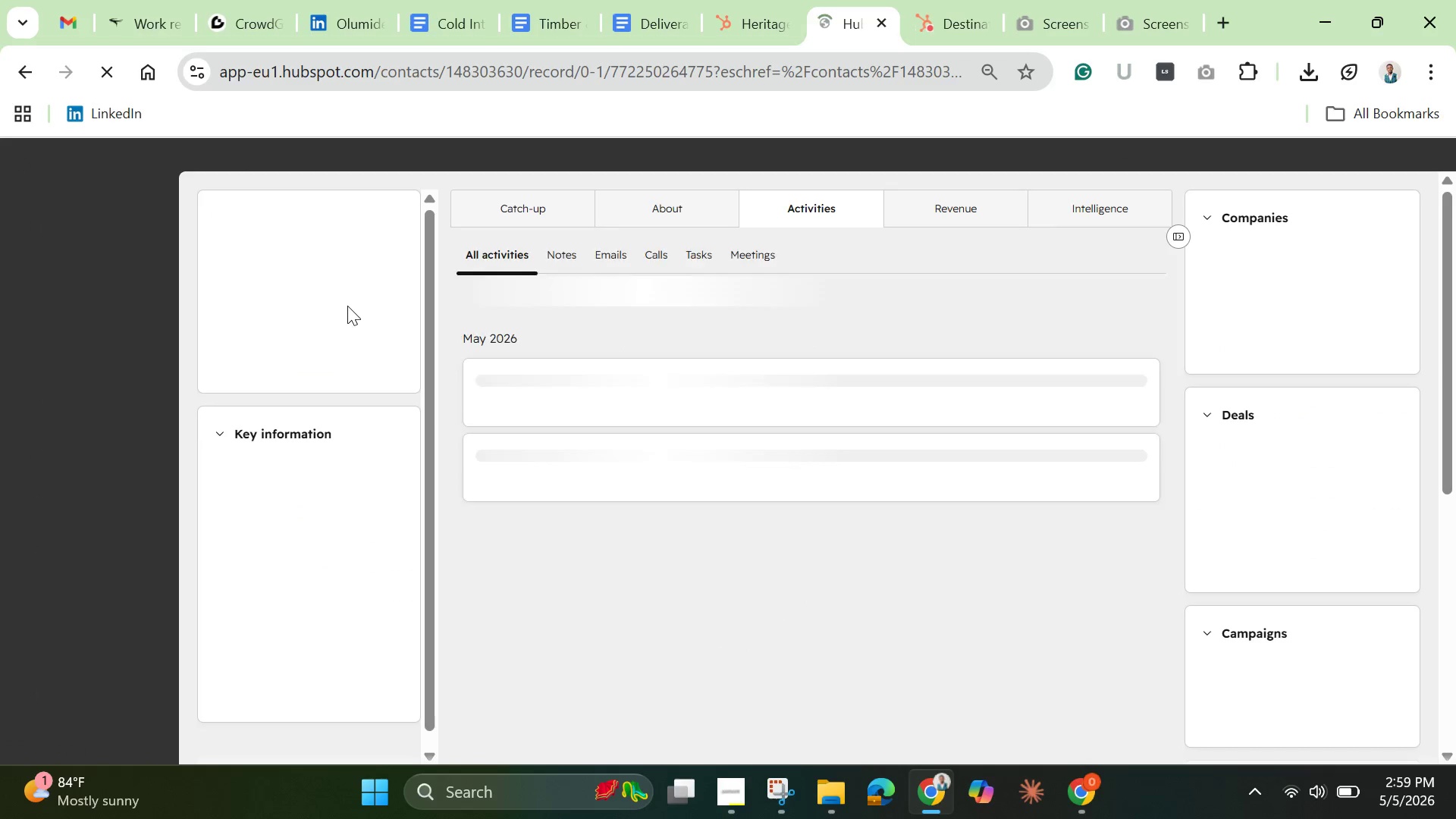 
wait(6.84)
 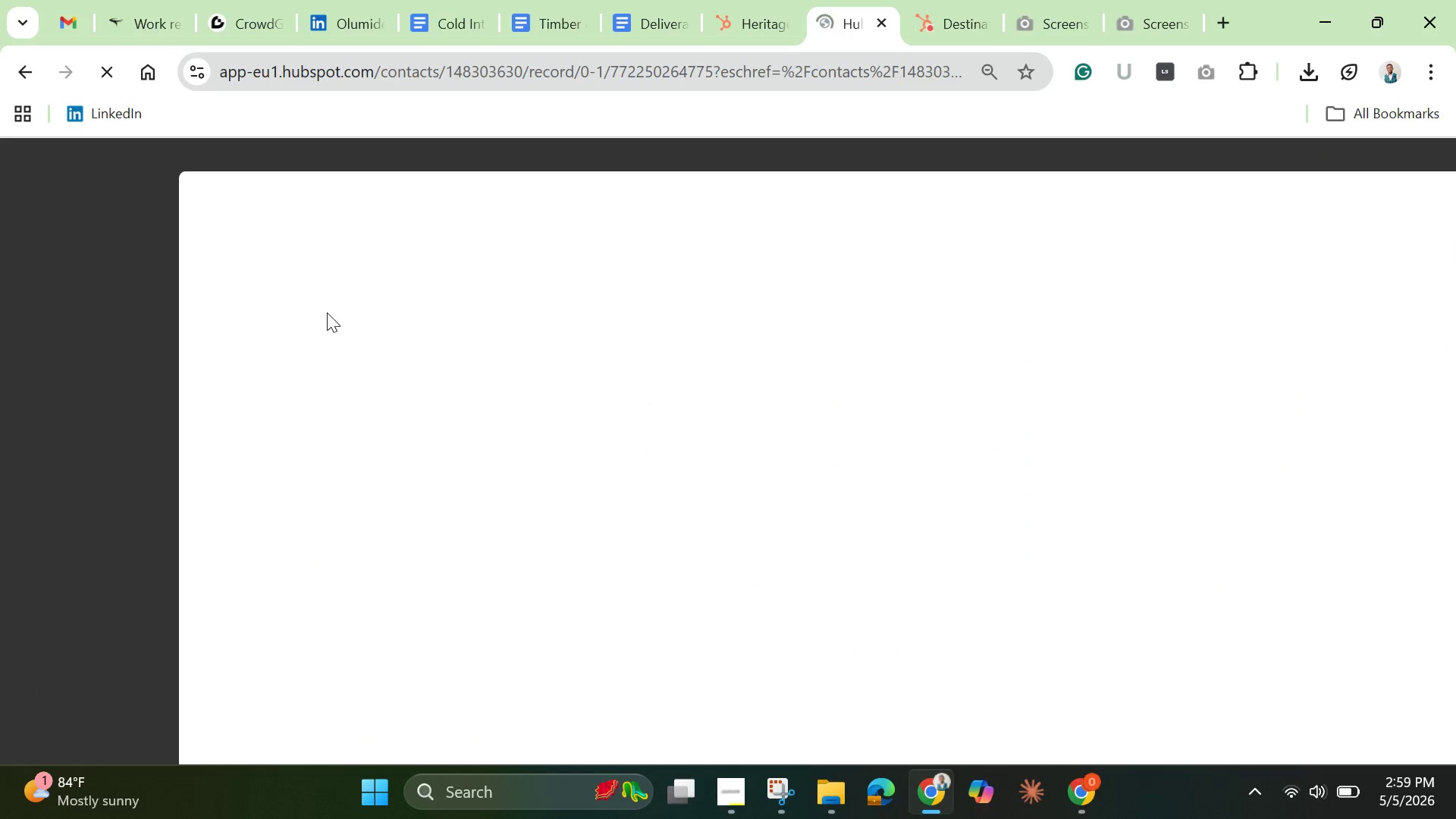 
mouse_move([549, 403])
 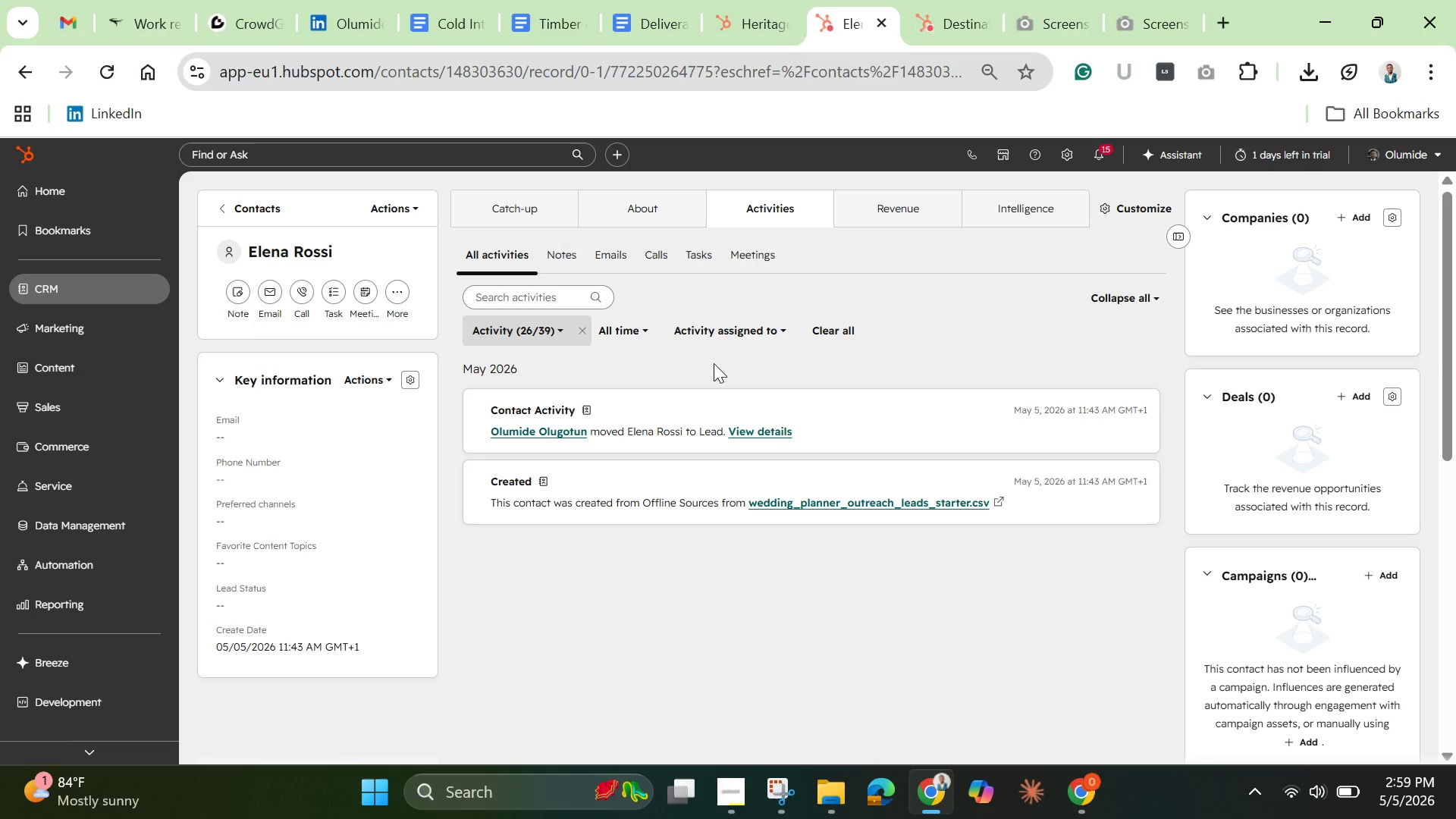 
wait(17.43)
 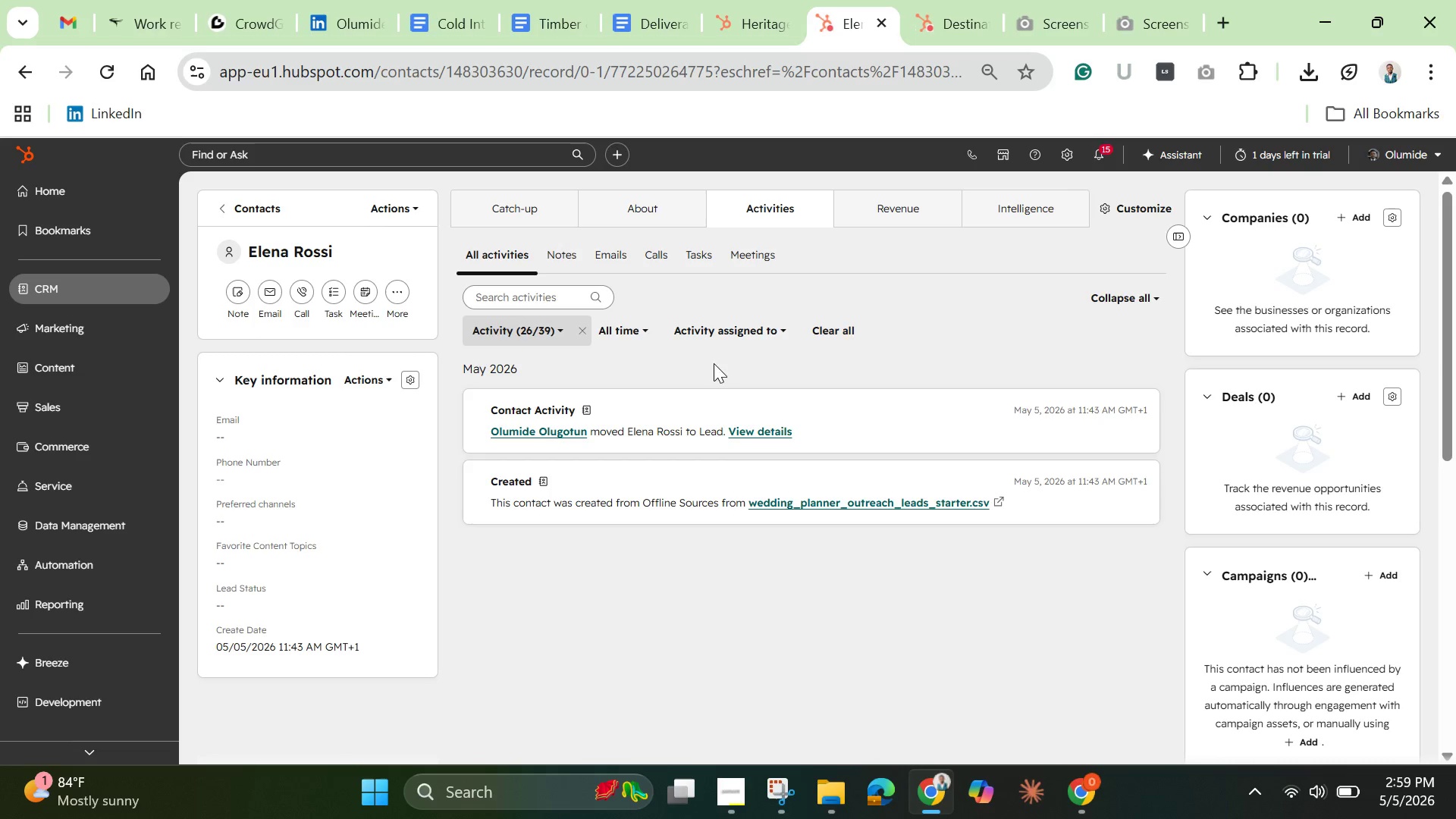 
left_click([760, 428])
 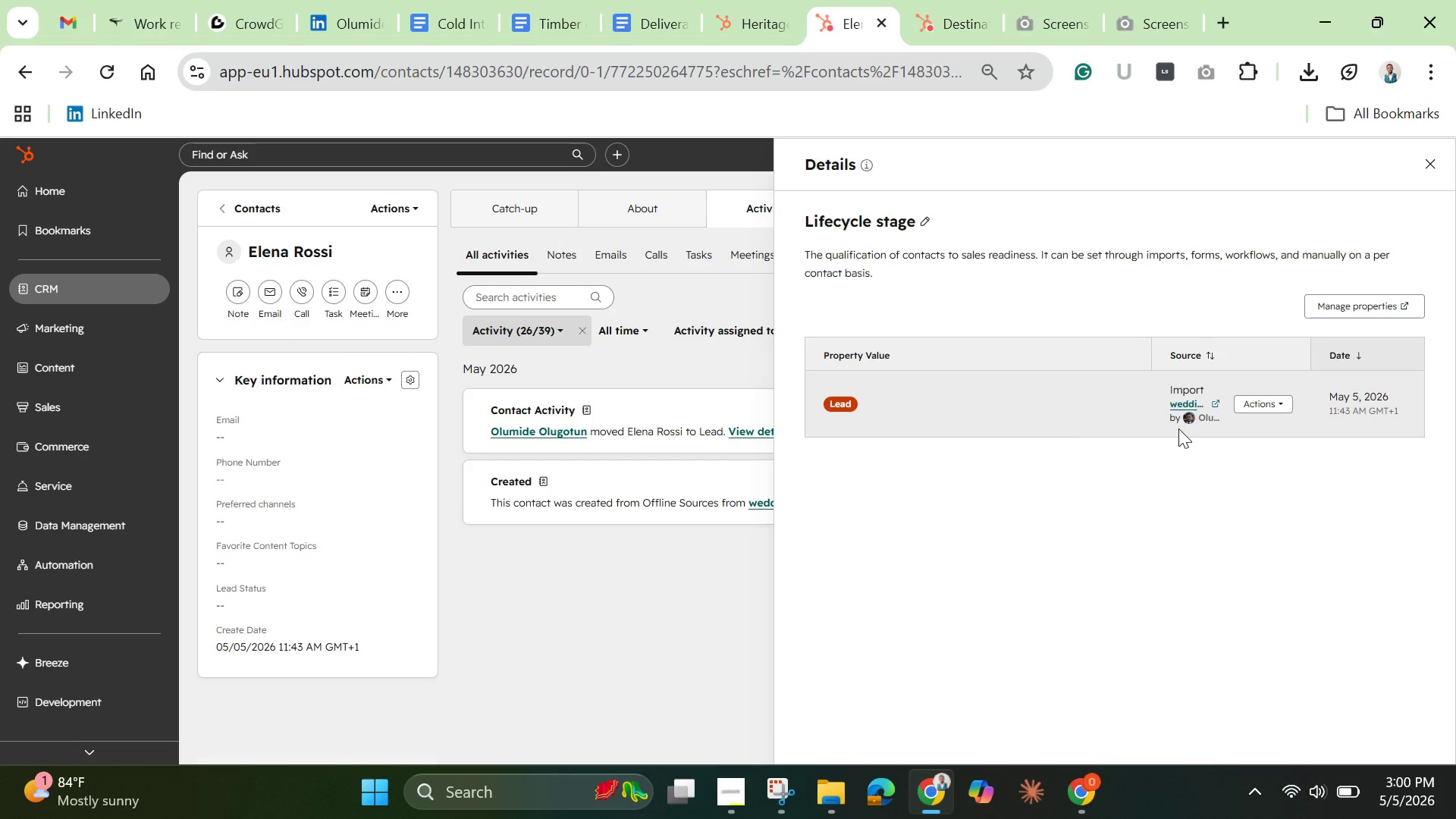 
wait(38.59)
 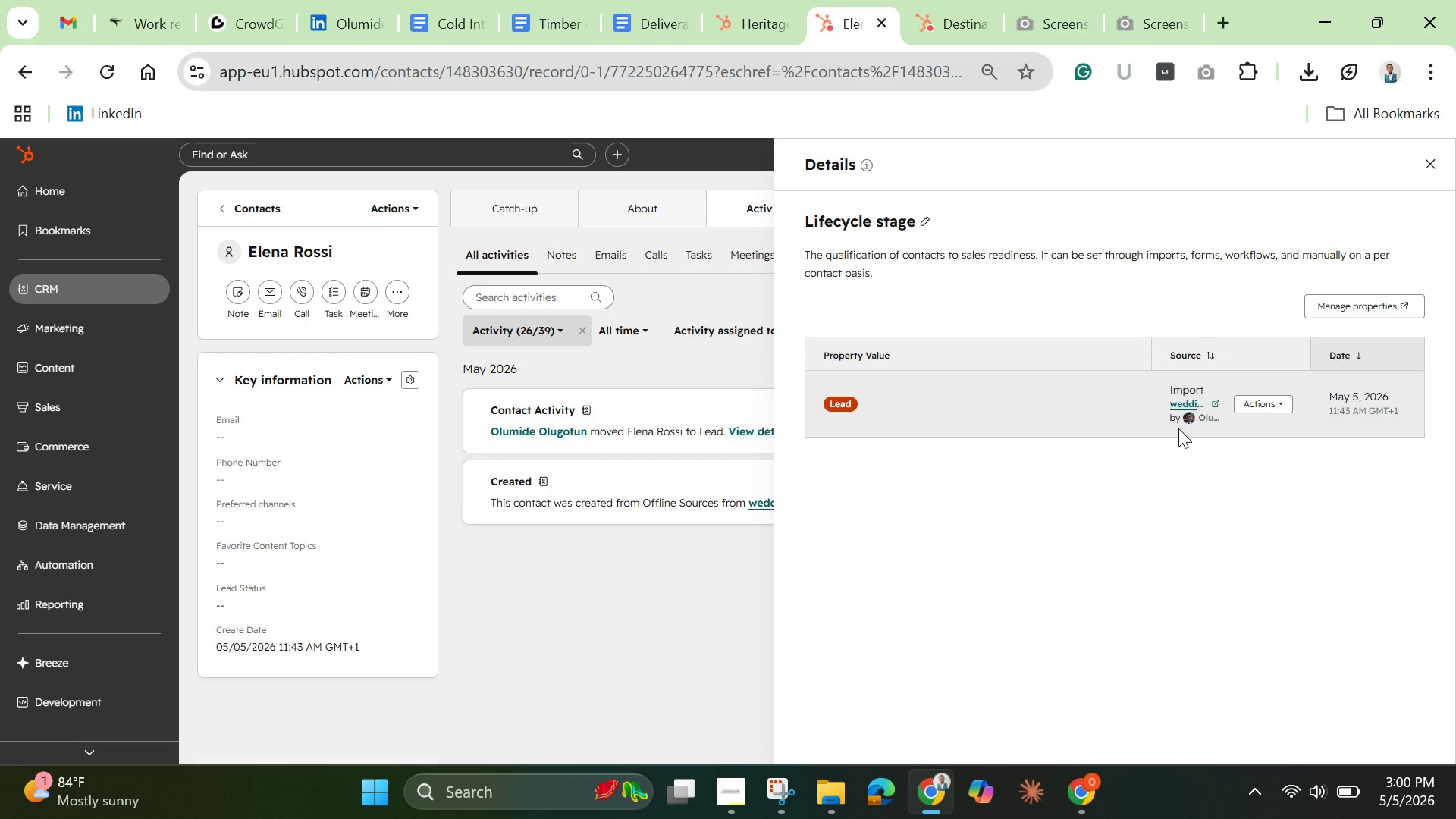 
left_click([725, 786])